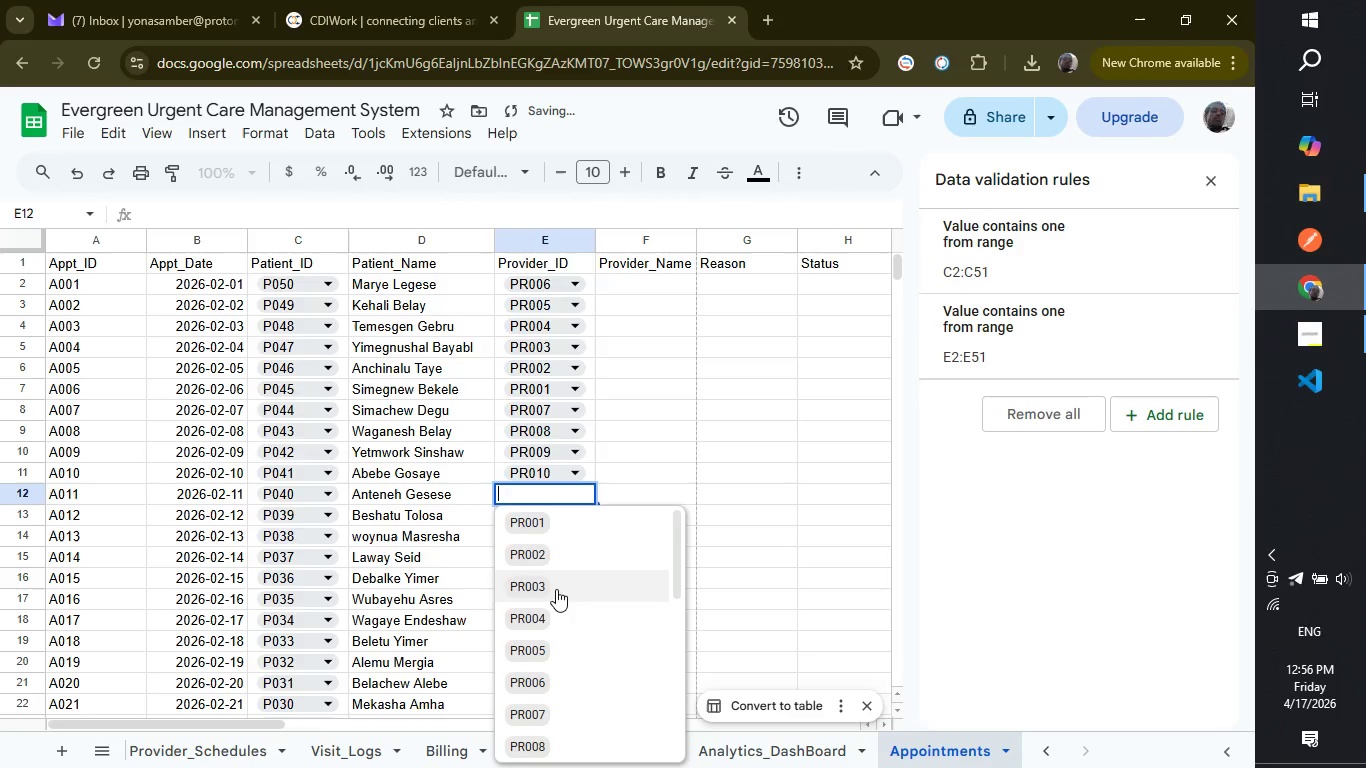 
scroll: coordinate [556, 589], scroll_direction: down, amount: 2.0
 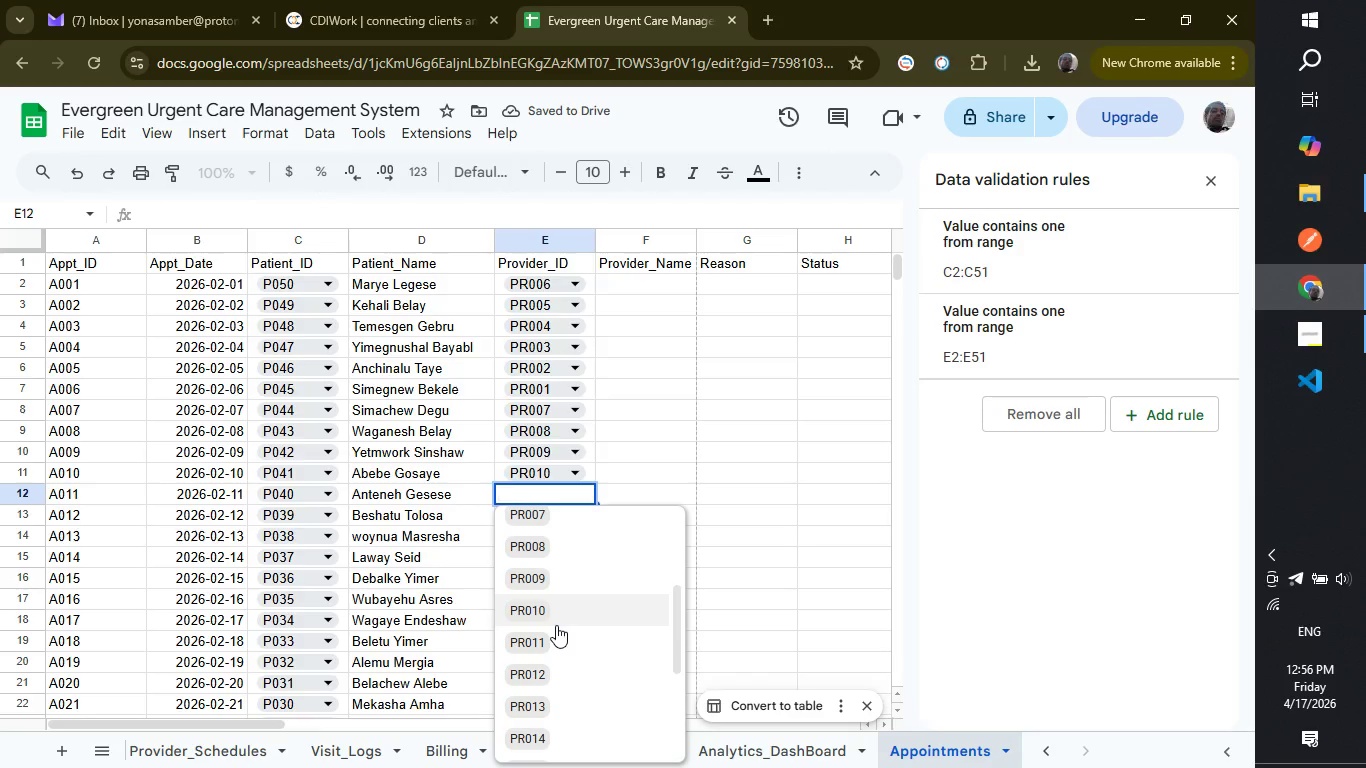 
left_click_drag(start_coordinate=[556, 625], to_coordinate=[556, 643])
 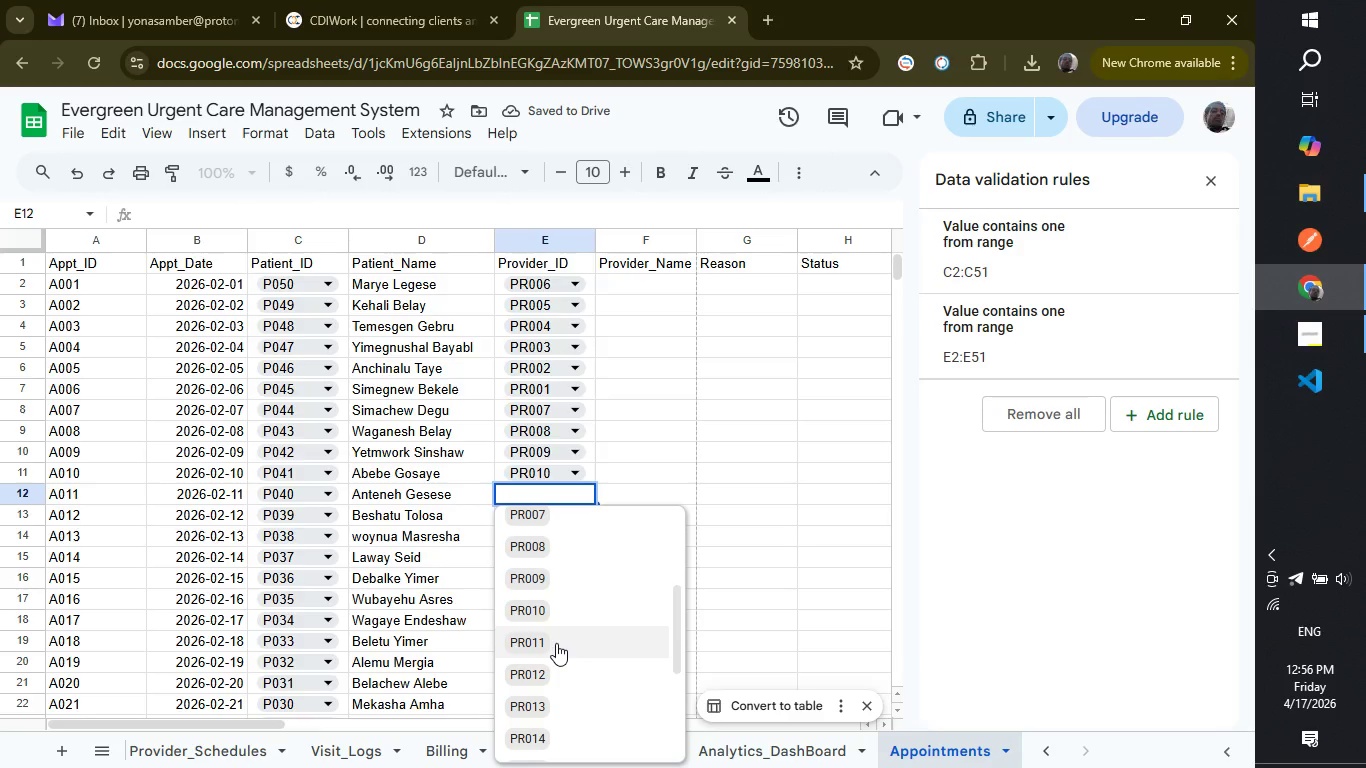 
left_click([556, 643])
 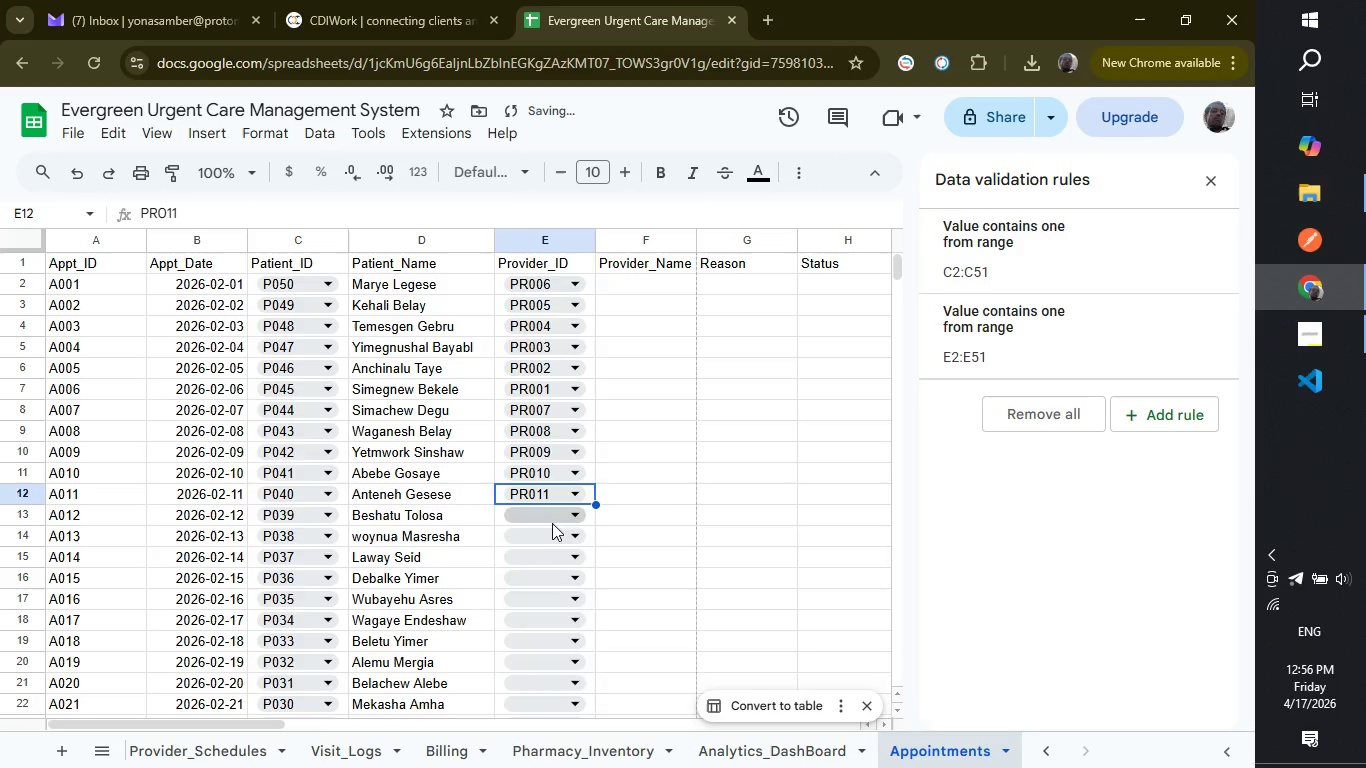 
left_click([552, 523])
 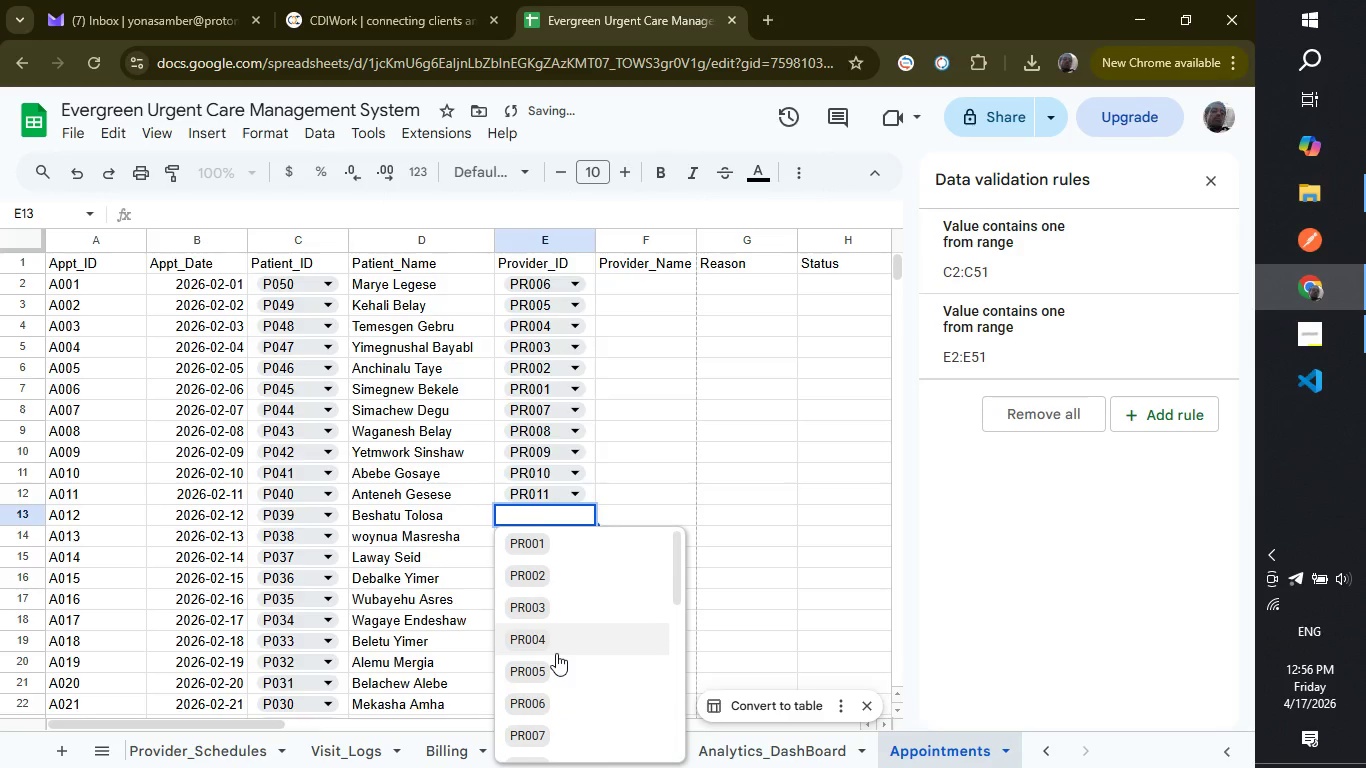 
scroll: coordinate [568, 728], scroll_direction: down, amount: 2.0
 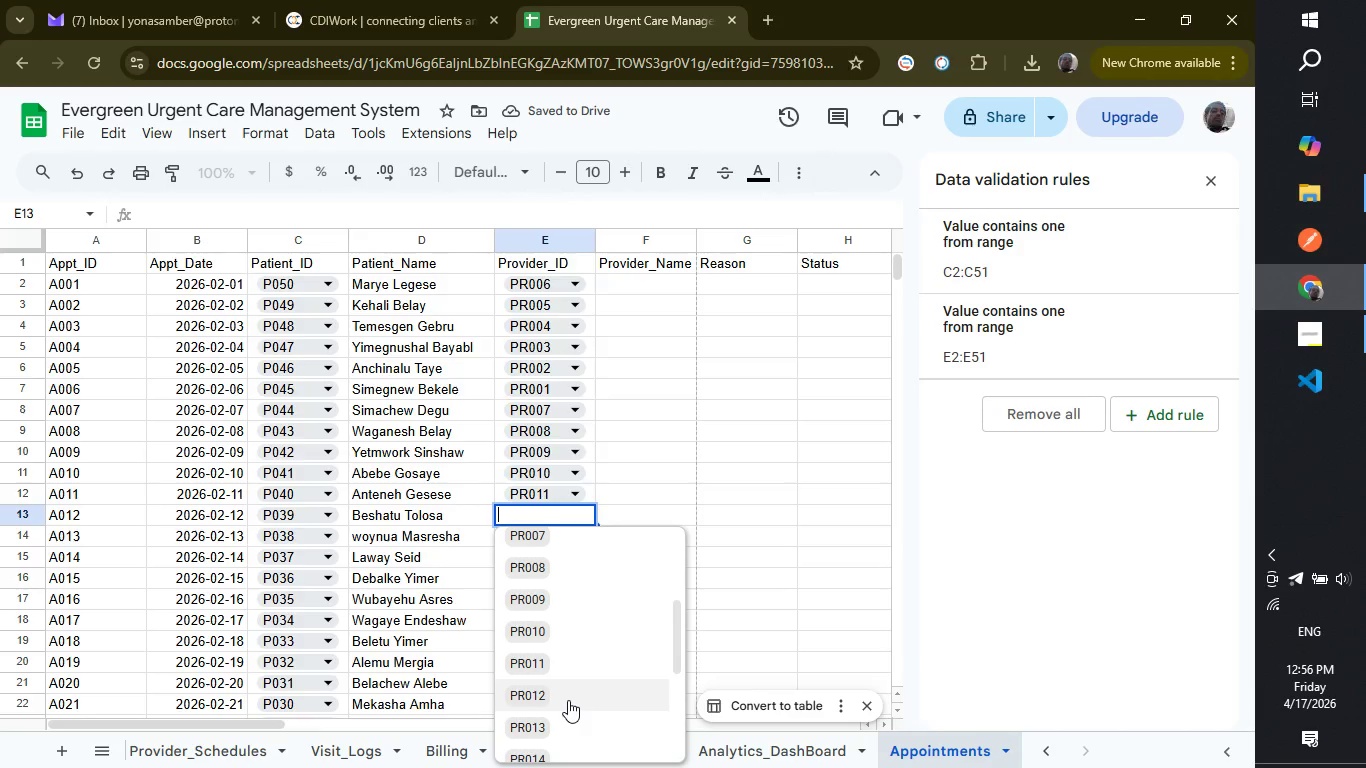 
left_click([568, 700])
 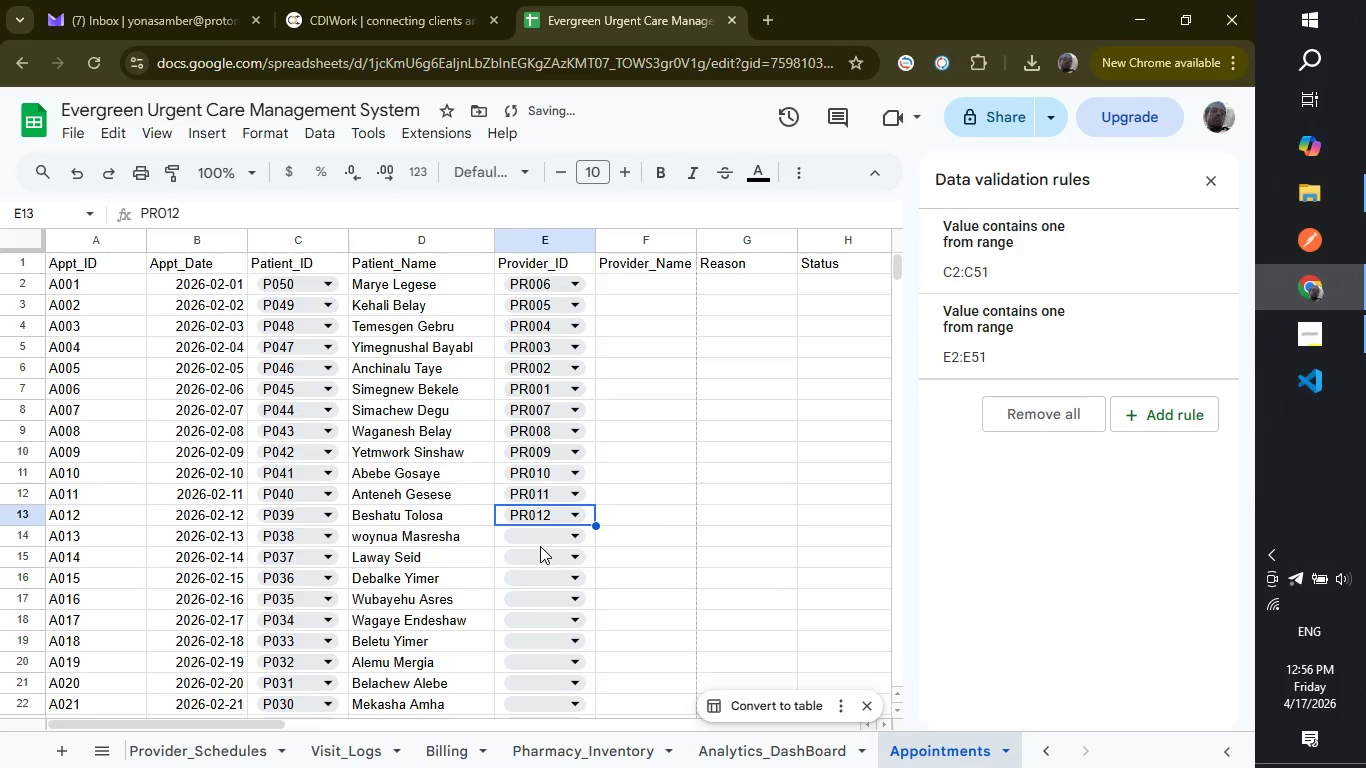 
left_click([540, 546])
 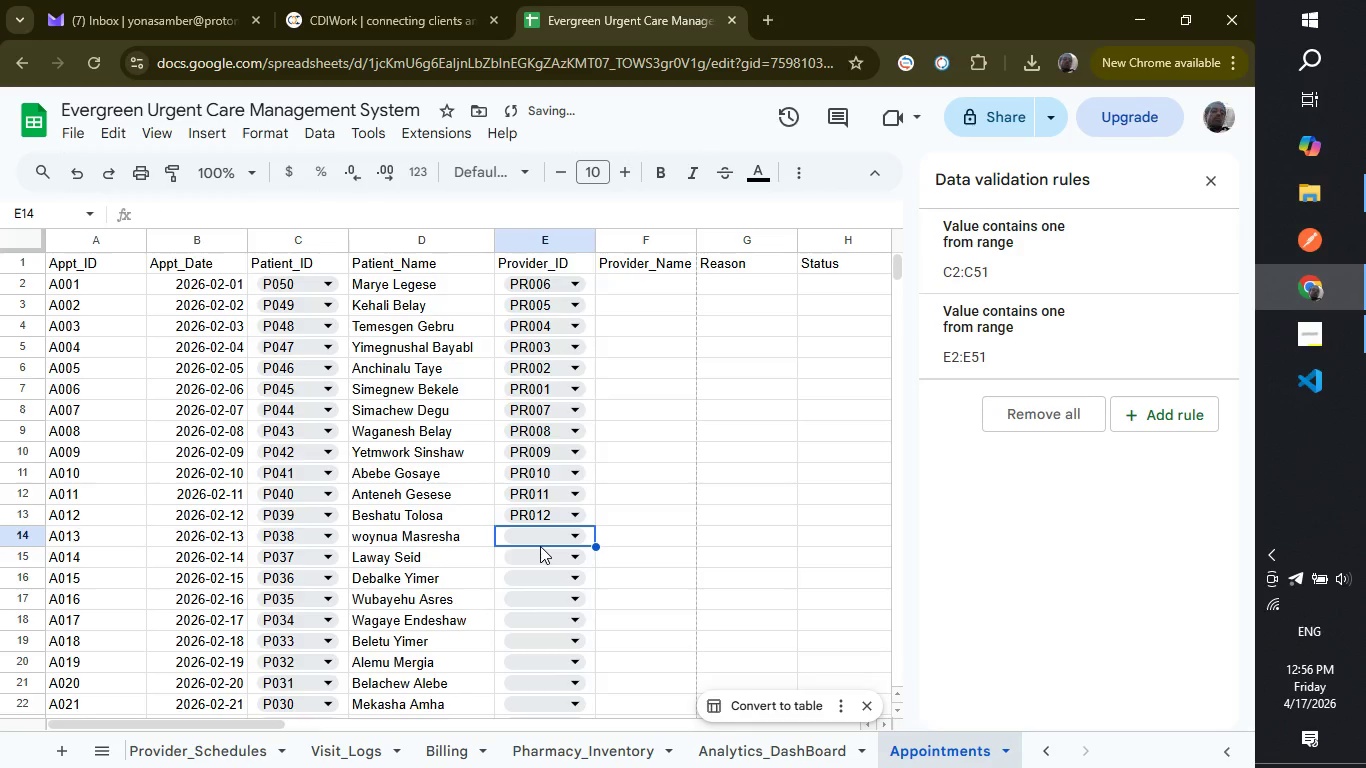 
left_click([540, 546])
 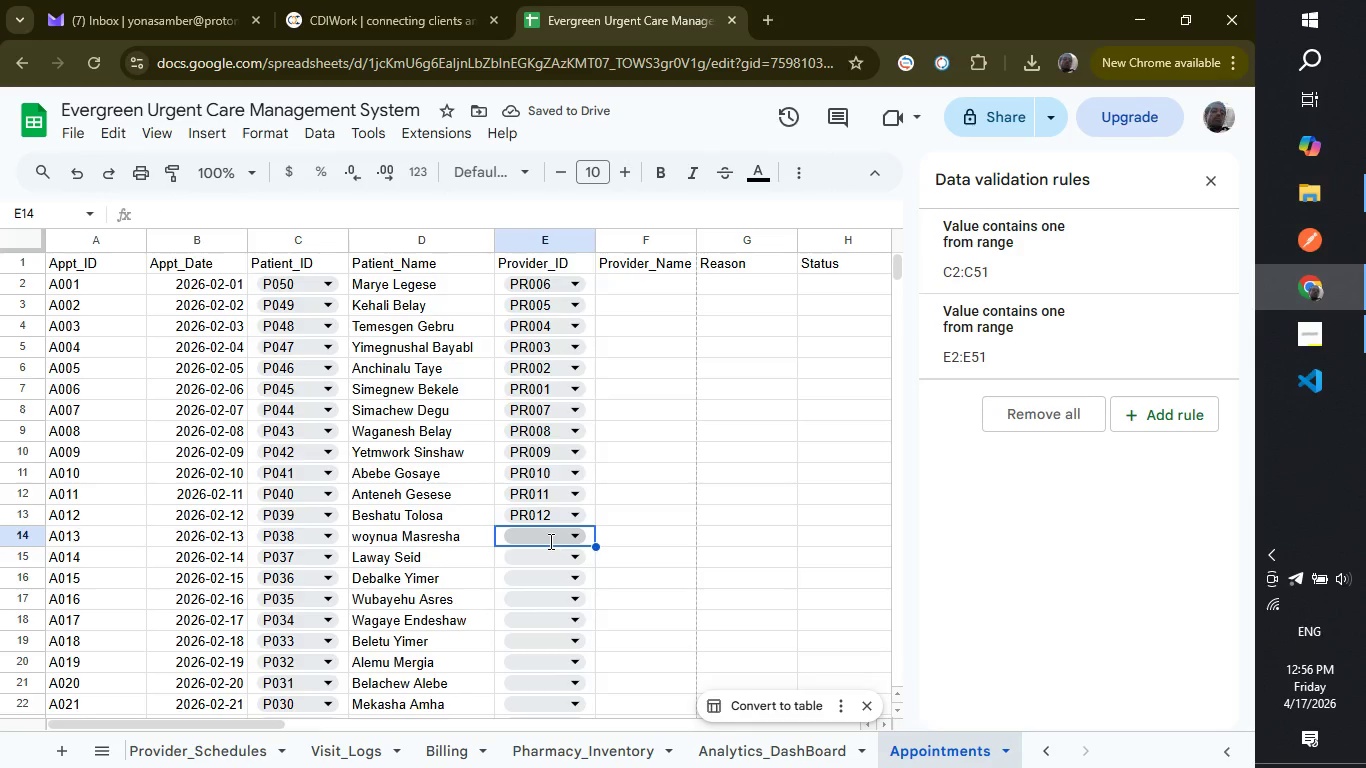 
left_click([549, 541])
 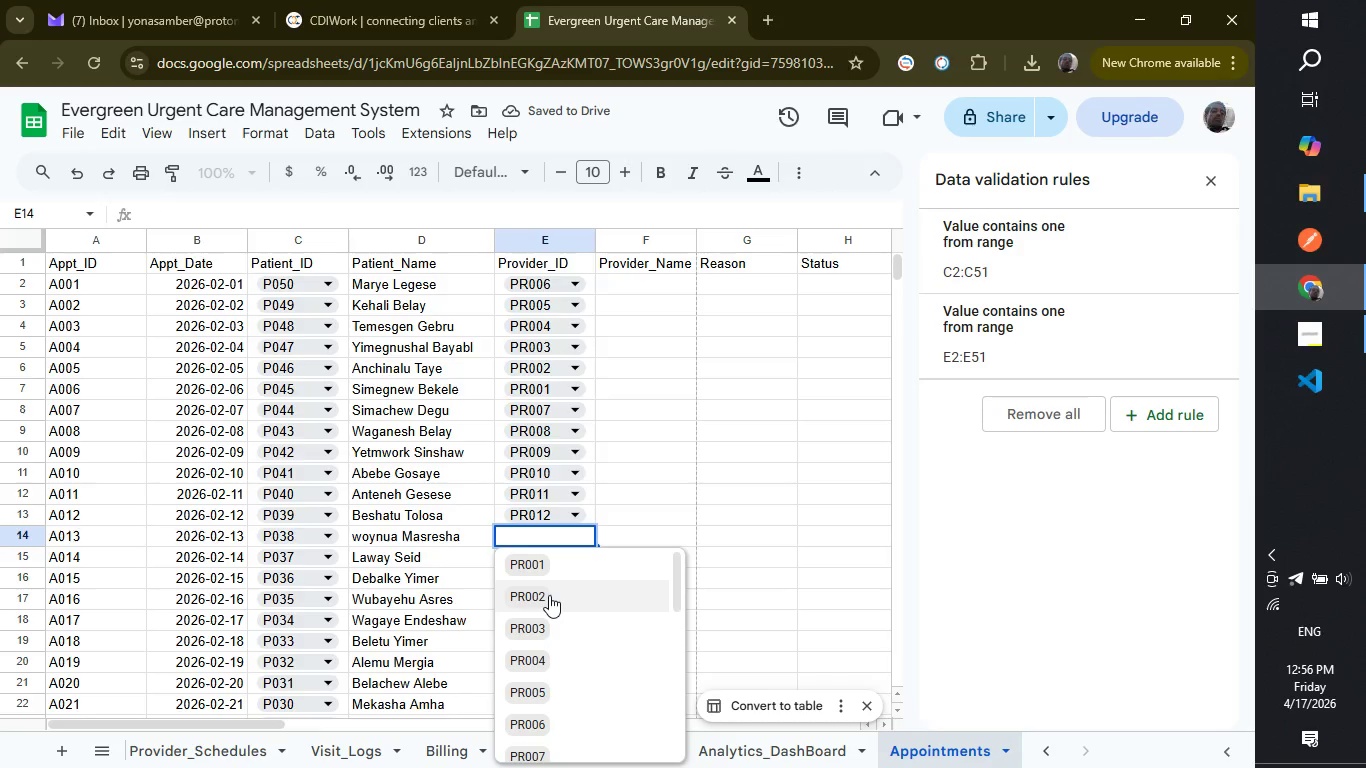 
scroll: coordinate [549, 595], scroll_direction: down, amount: 4.0
 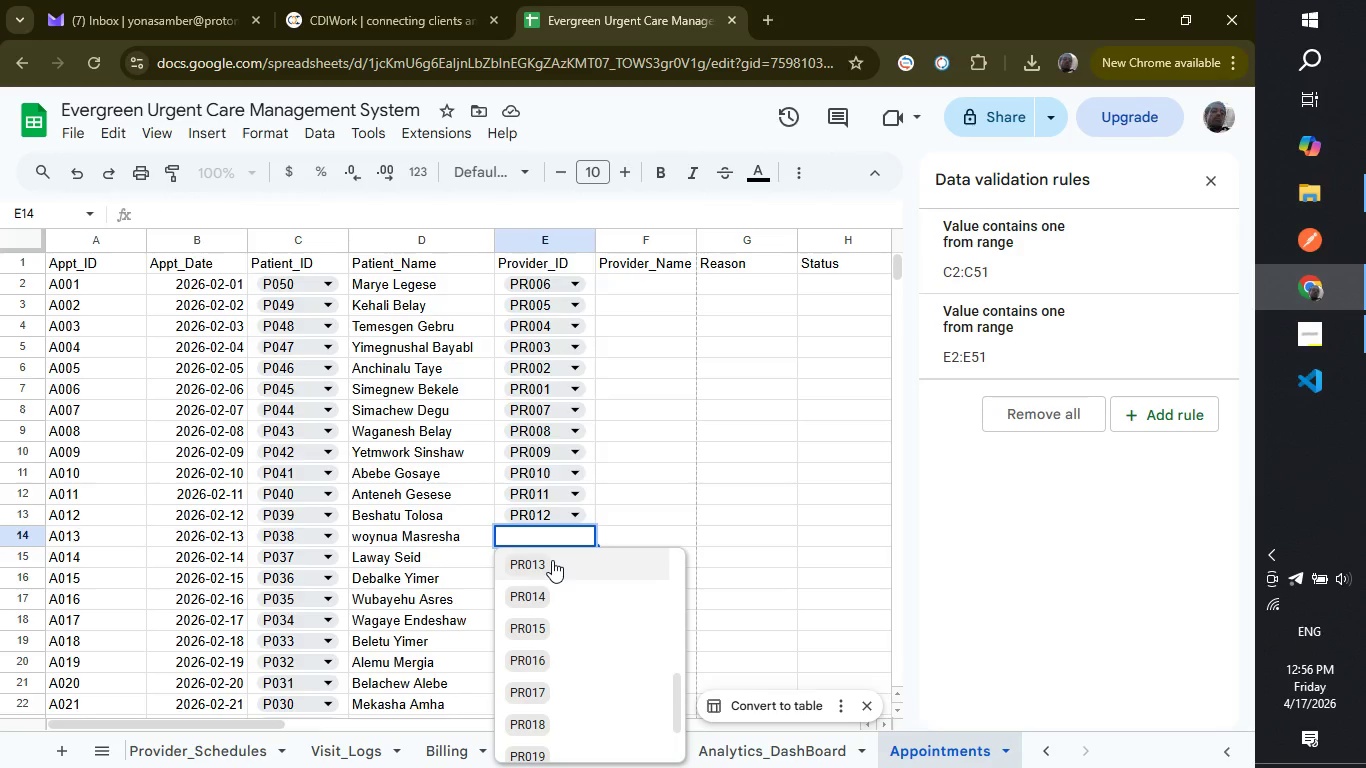 
left_click([552, 560])
 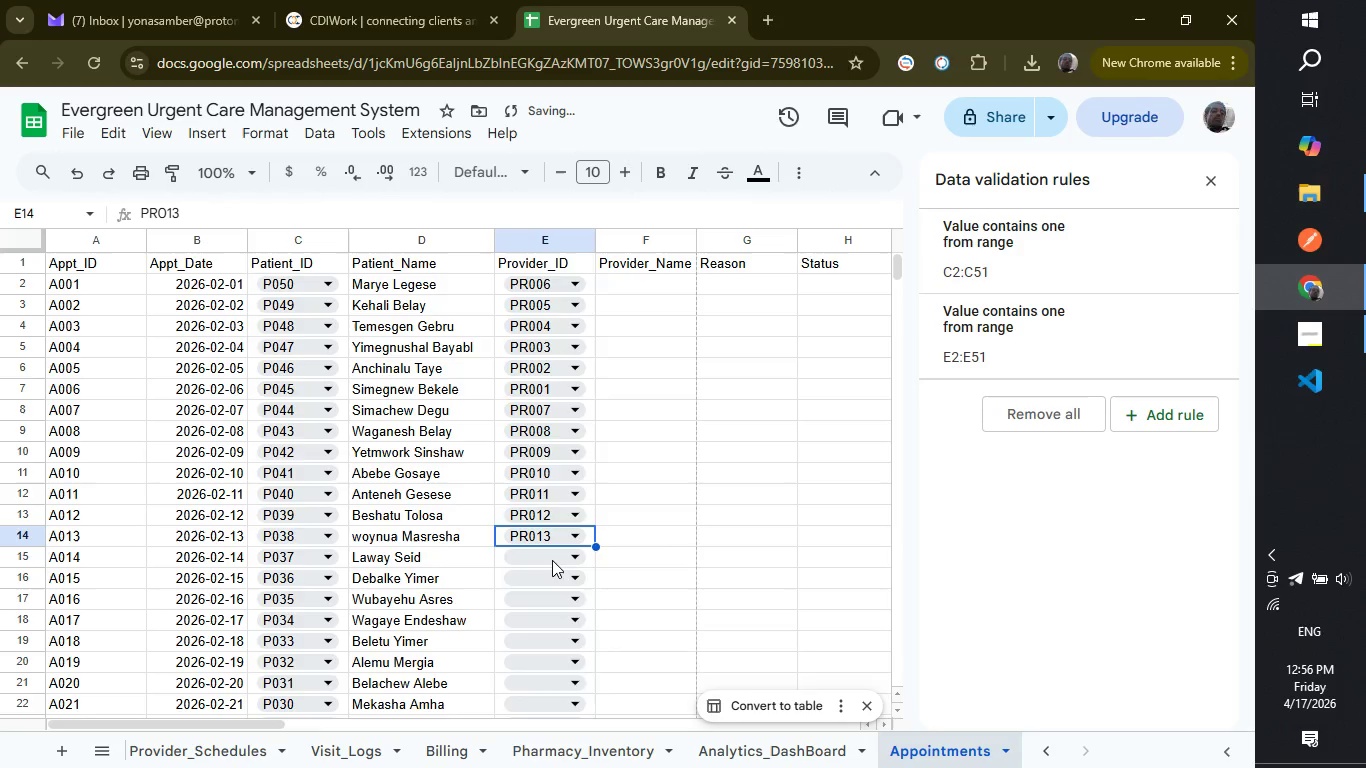 
left_click([552, 560])
 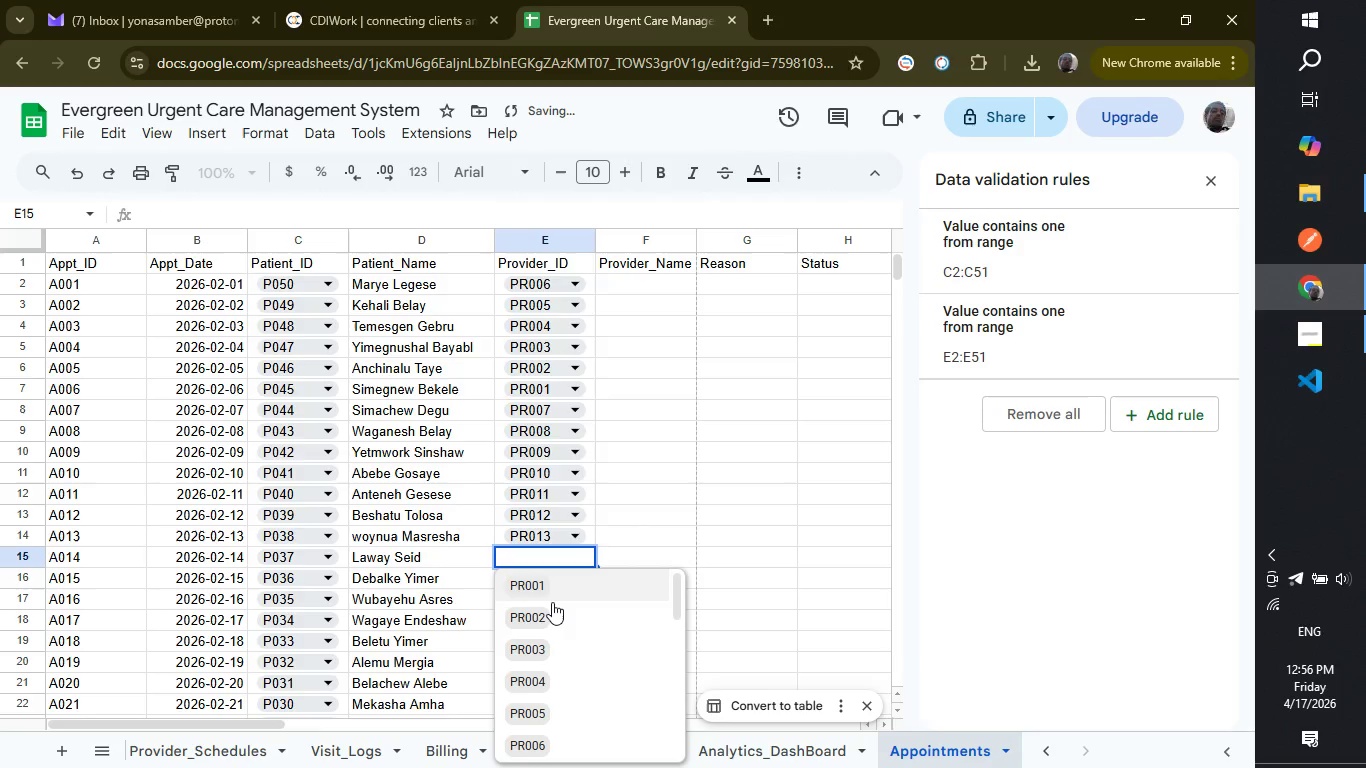 
scroll: coordinate [552, 602], scroll_direction: down, amount: 1.0
 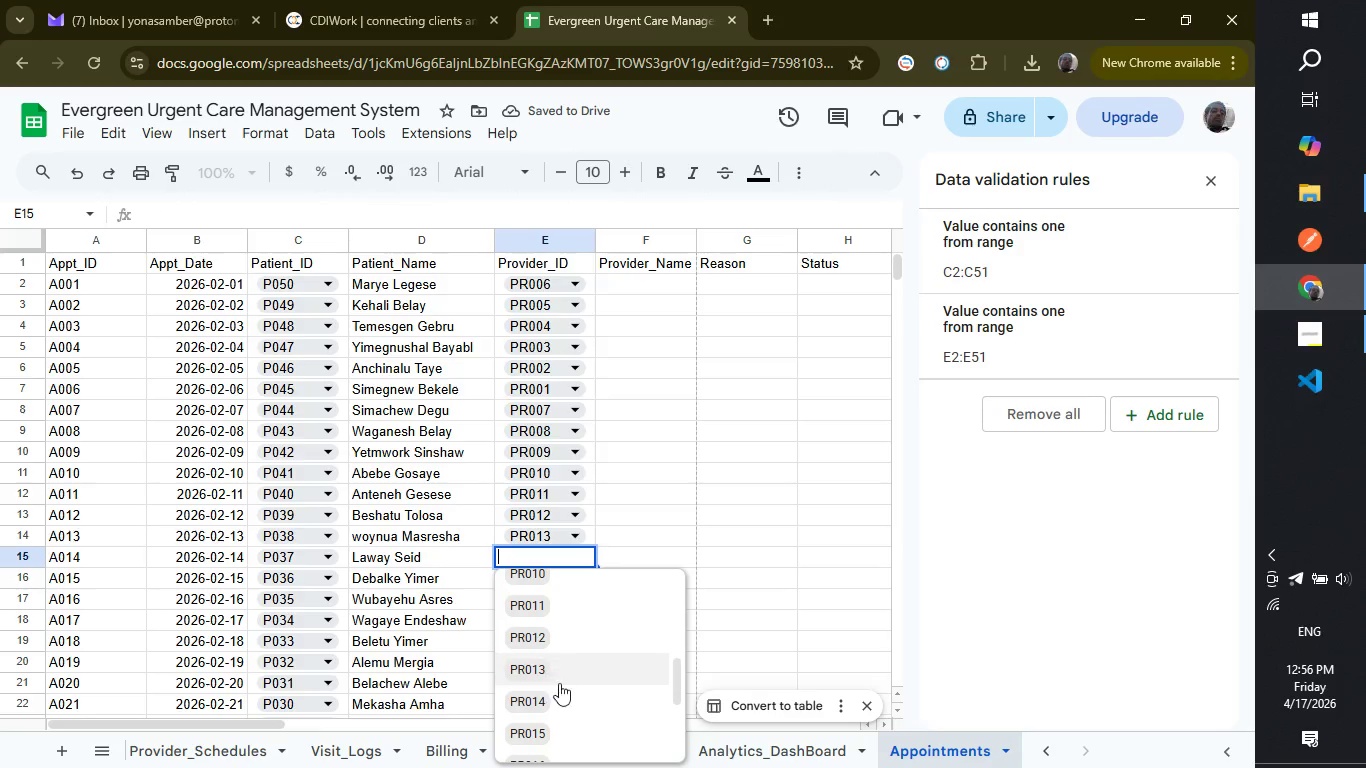 
left_click([559, 697])
 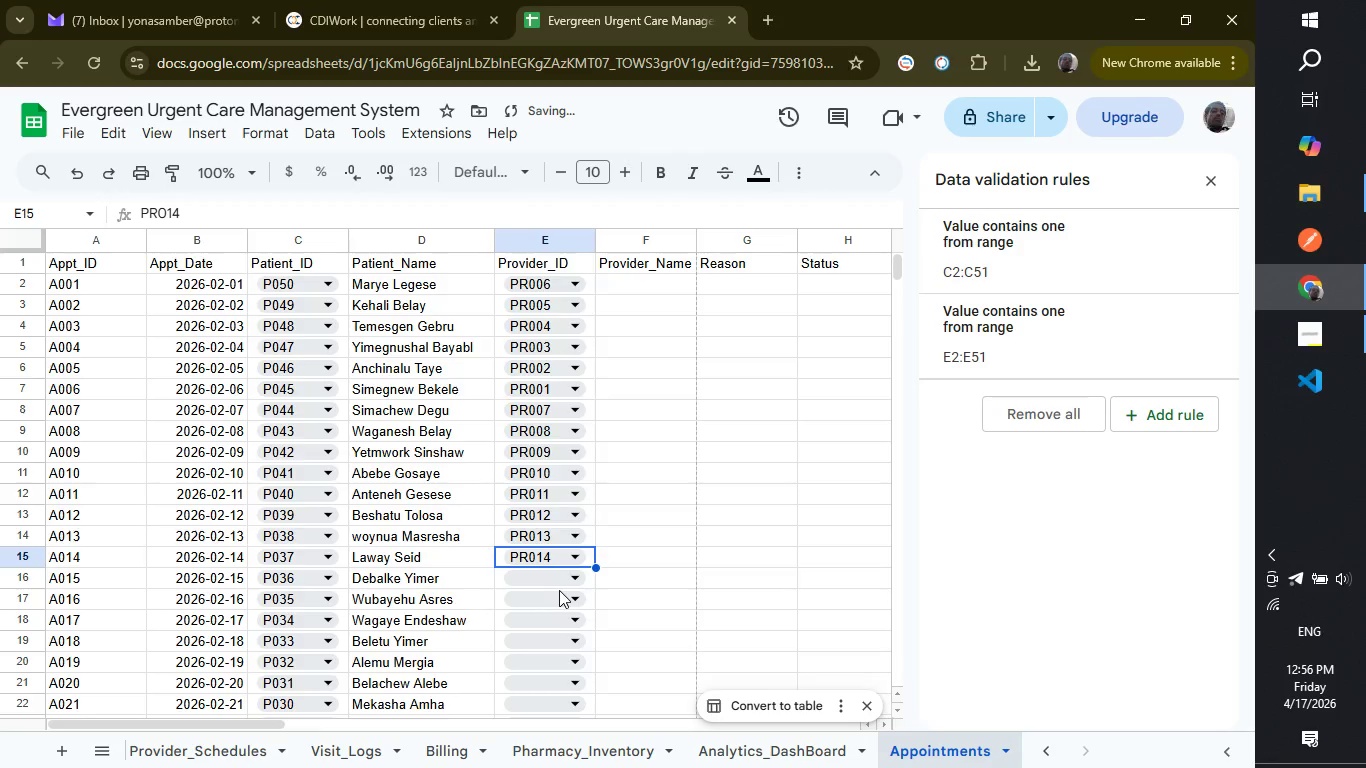 
left_click([559, 585])
 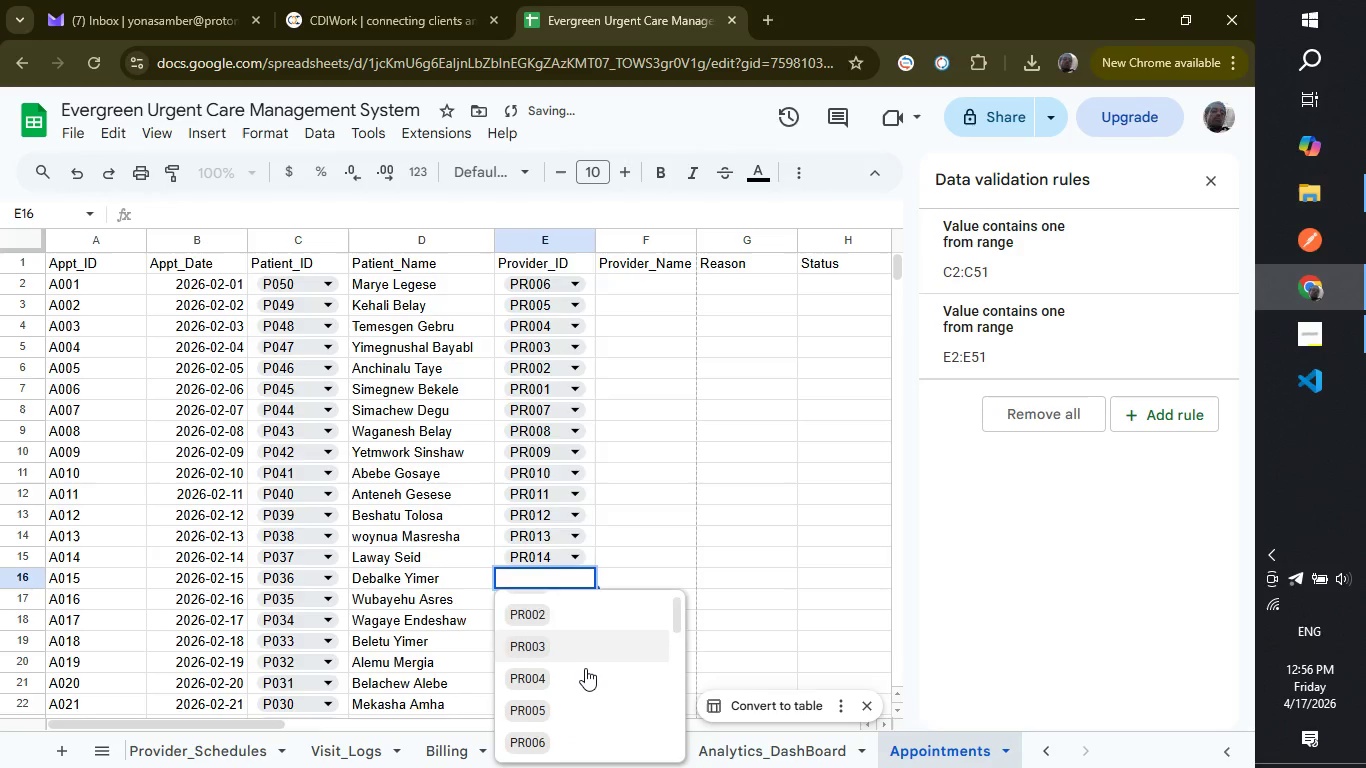 
scroll: coordinate [585, 675], scroll_direction: down, amount: 3.0
 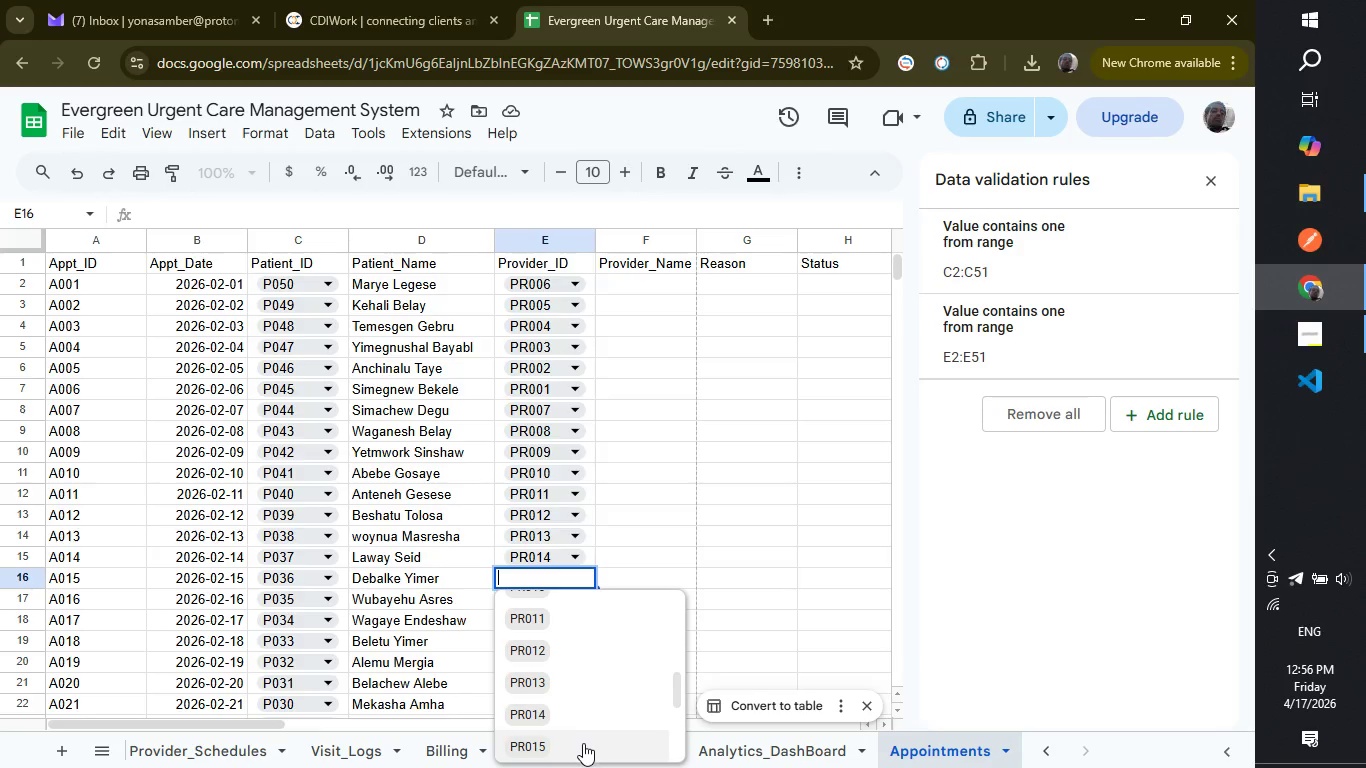 
left_click([583, 743])
 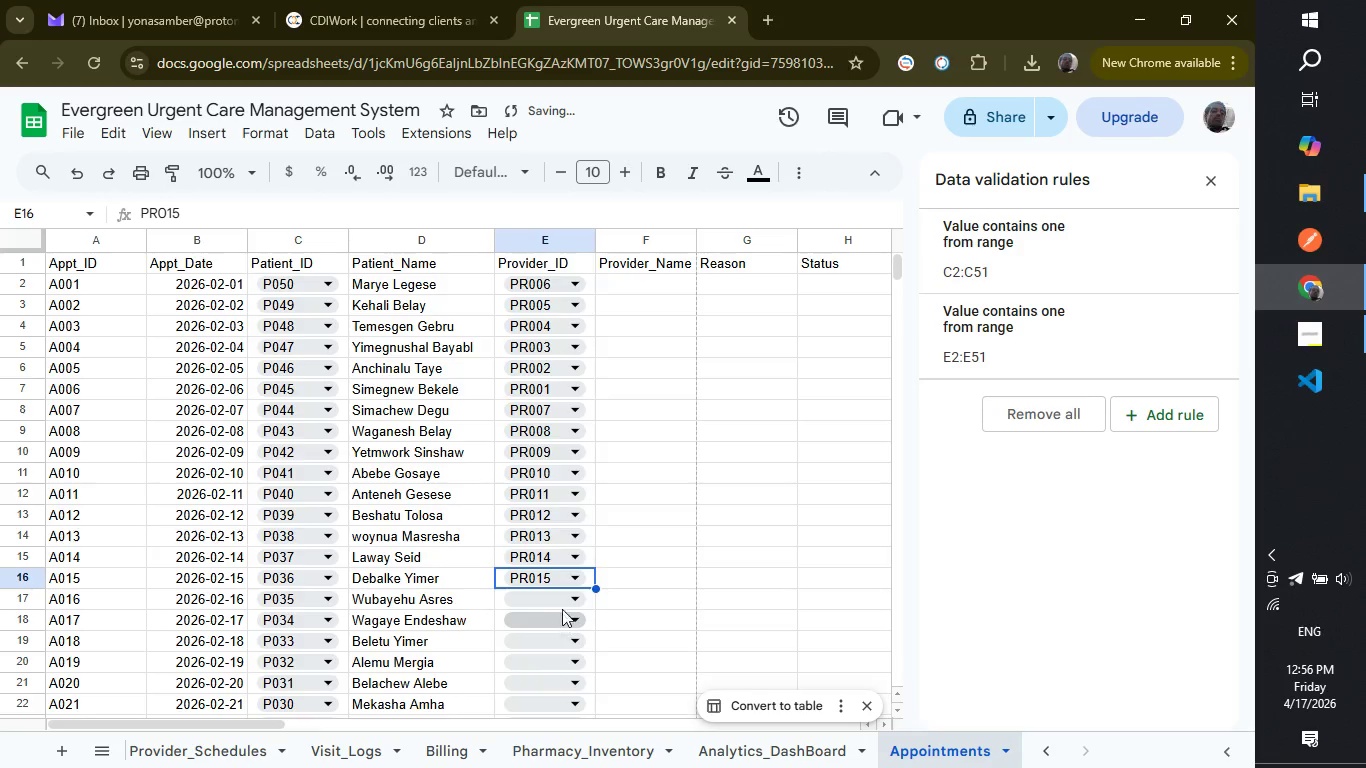 
left_click([562, 603])
 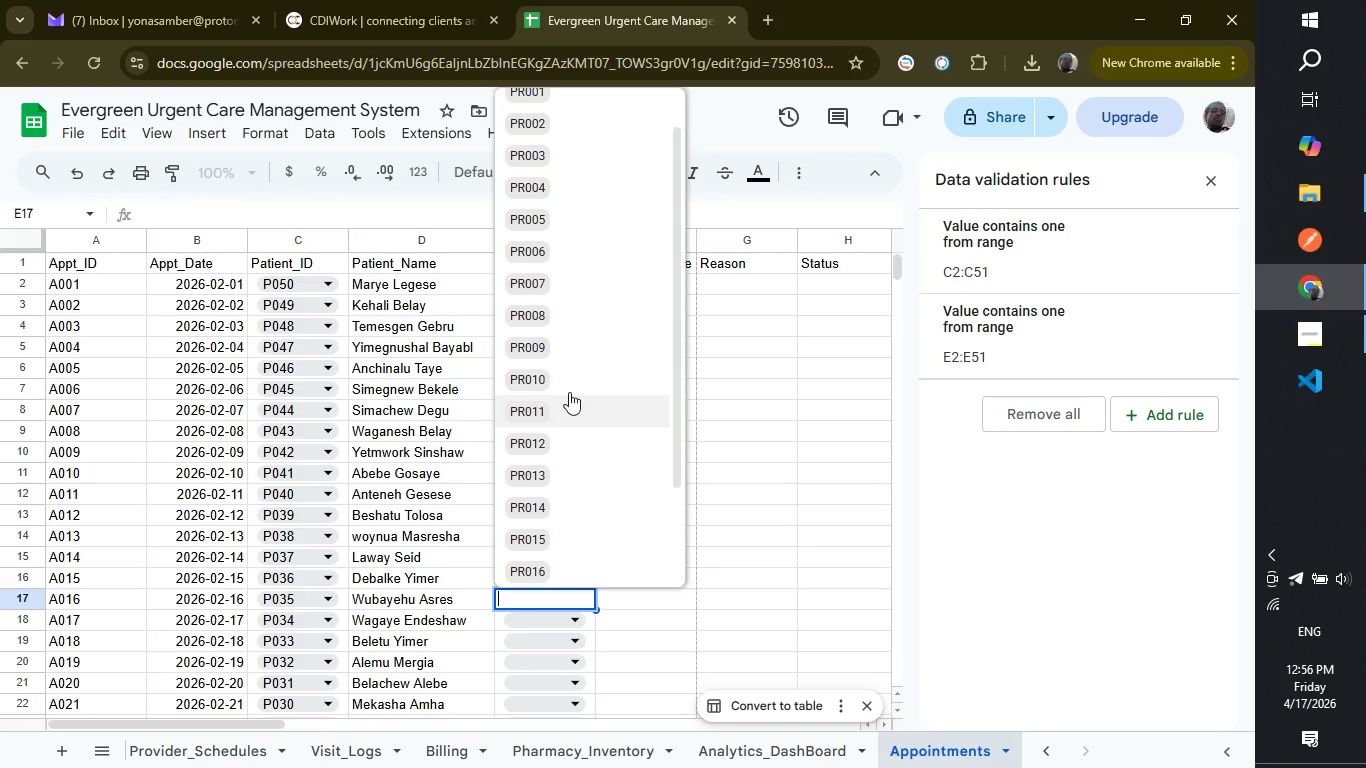 
scroll: coordinate [569, 390], scroll_direction: down, amount: 2.0
 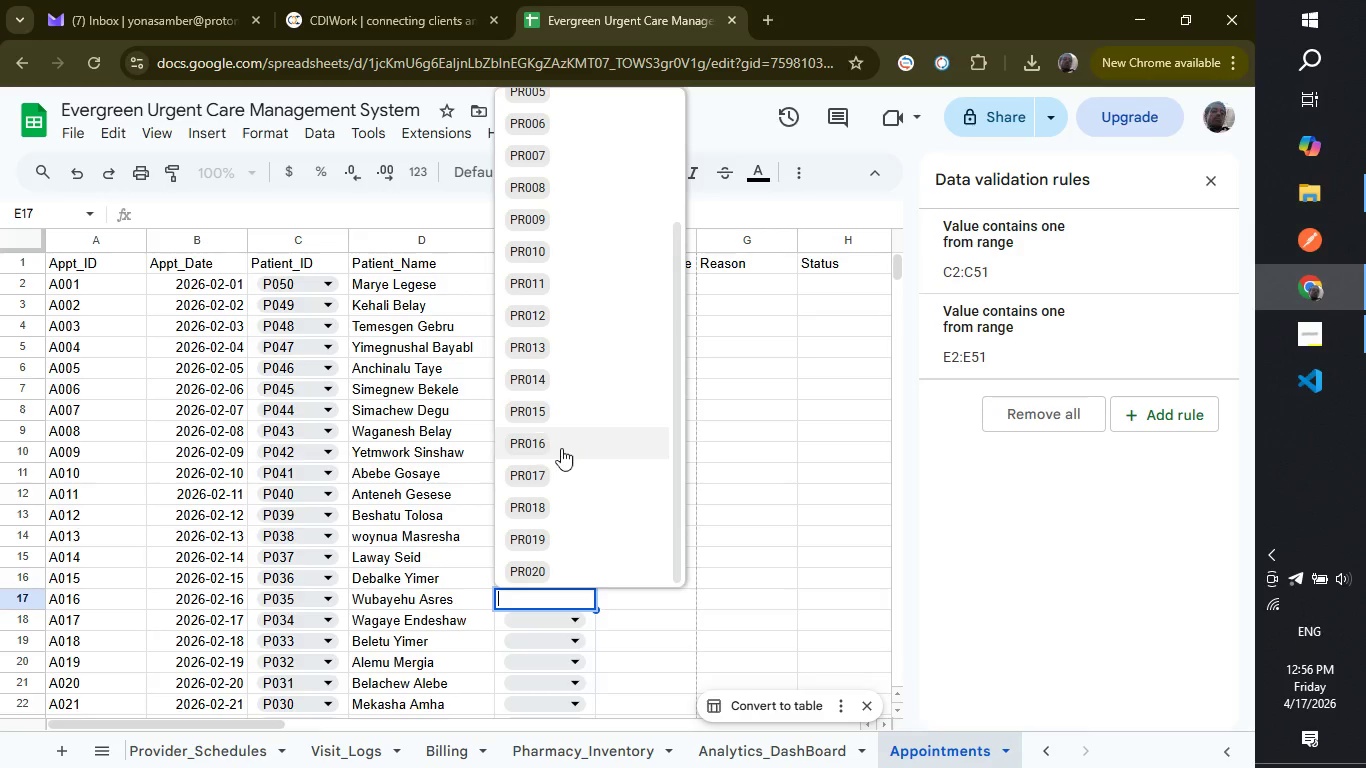 
left_click([561, 444])
 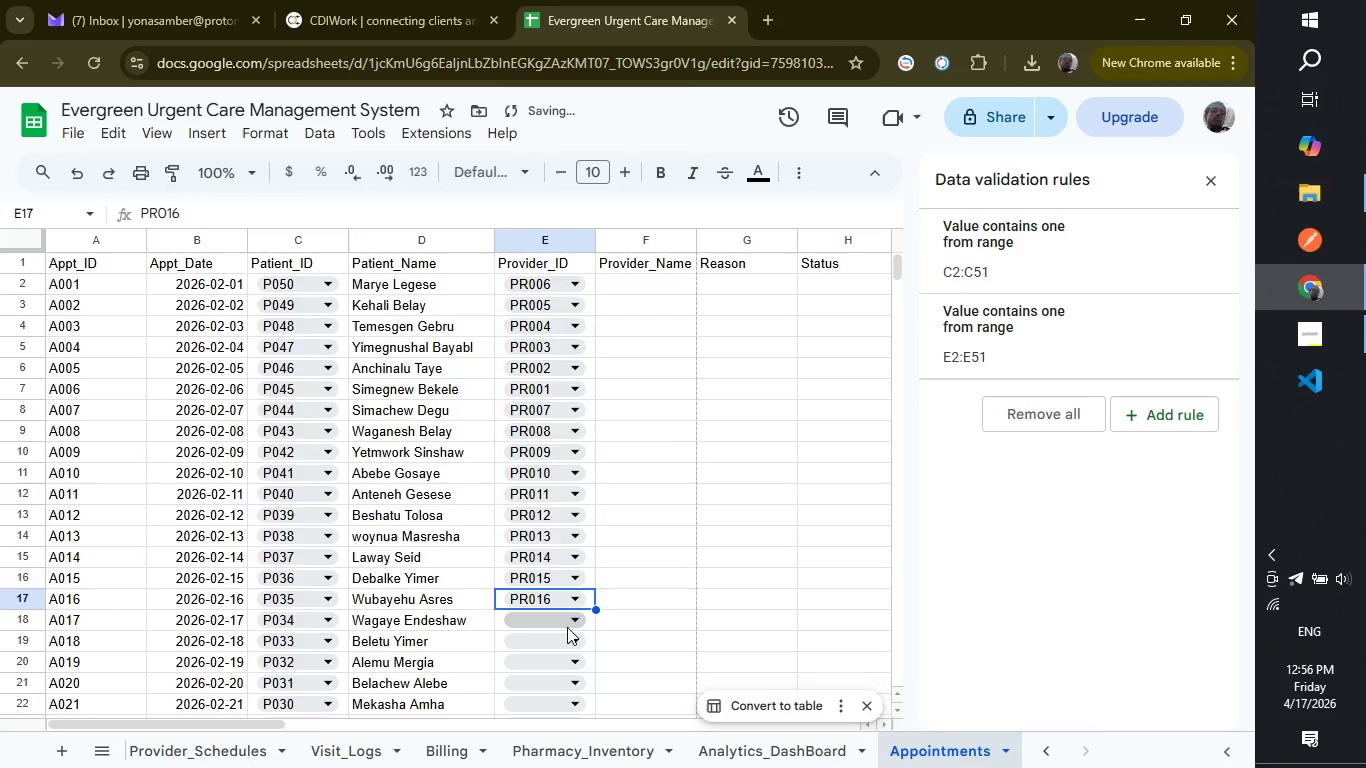 
left_click([567, 627])
 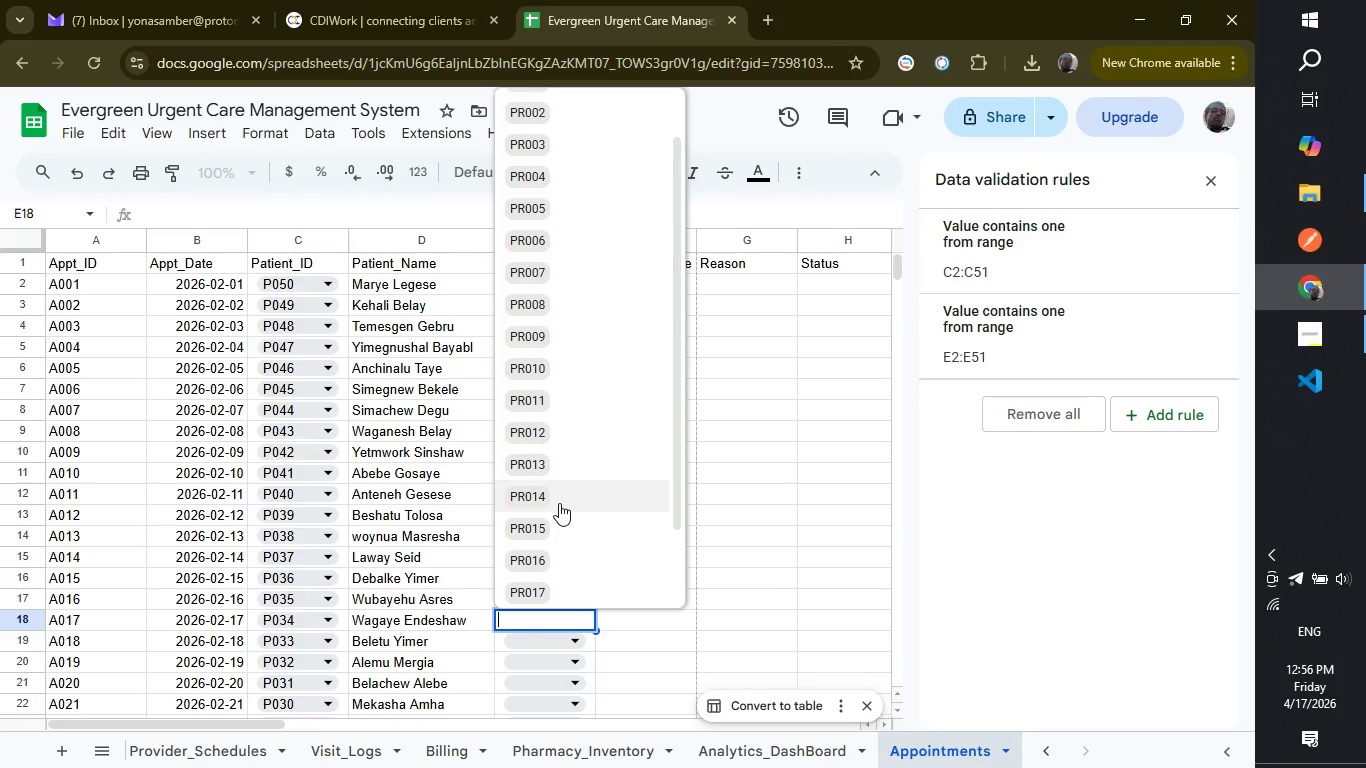 
scroll: coordinate [559, 503], scroll_direction: down, amount: 1.0
 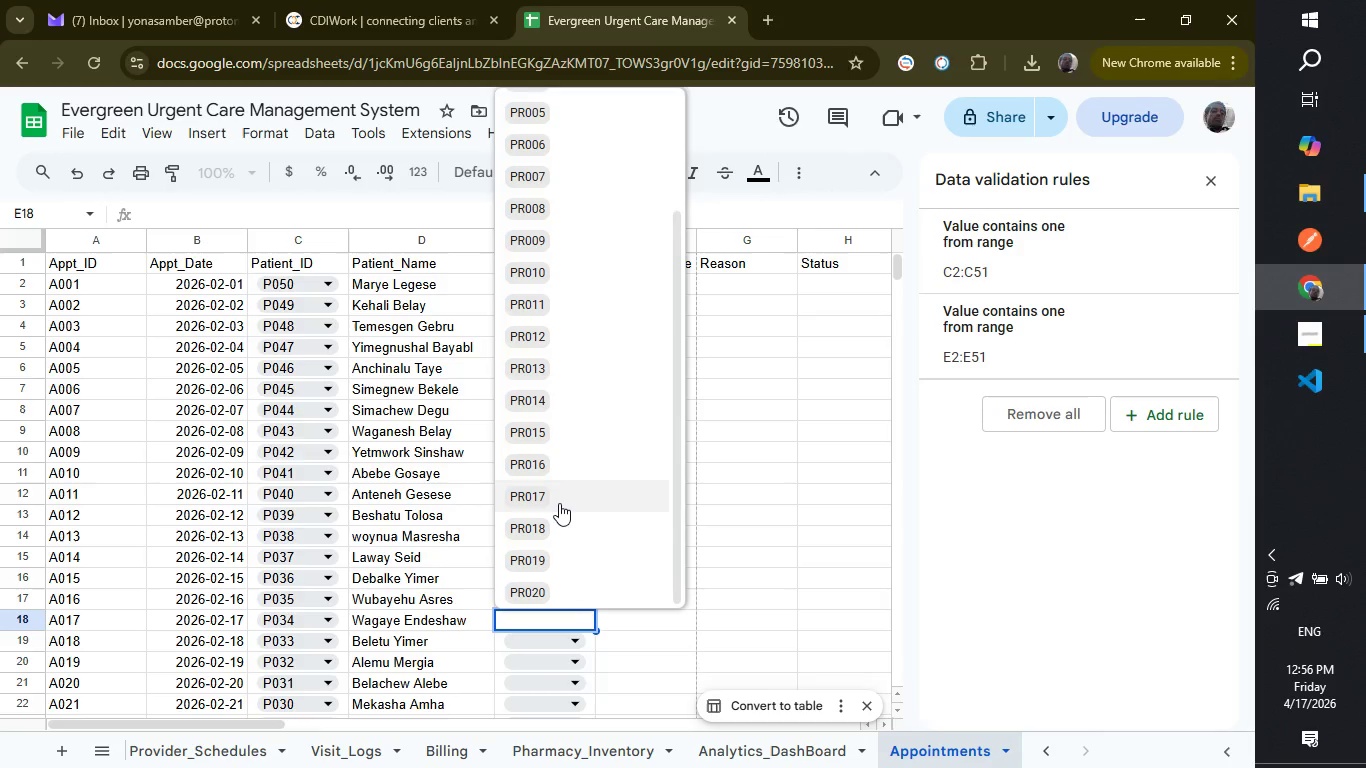 
left_click([559, 503])
 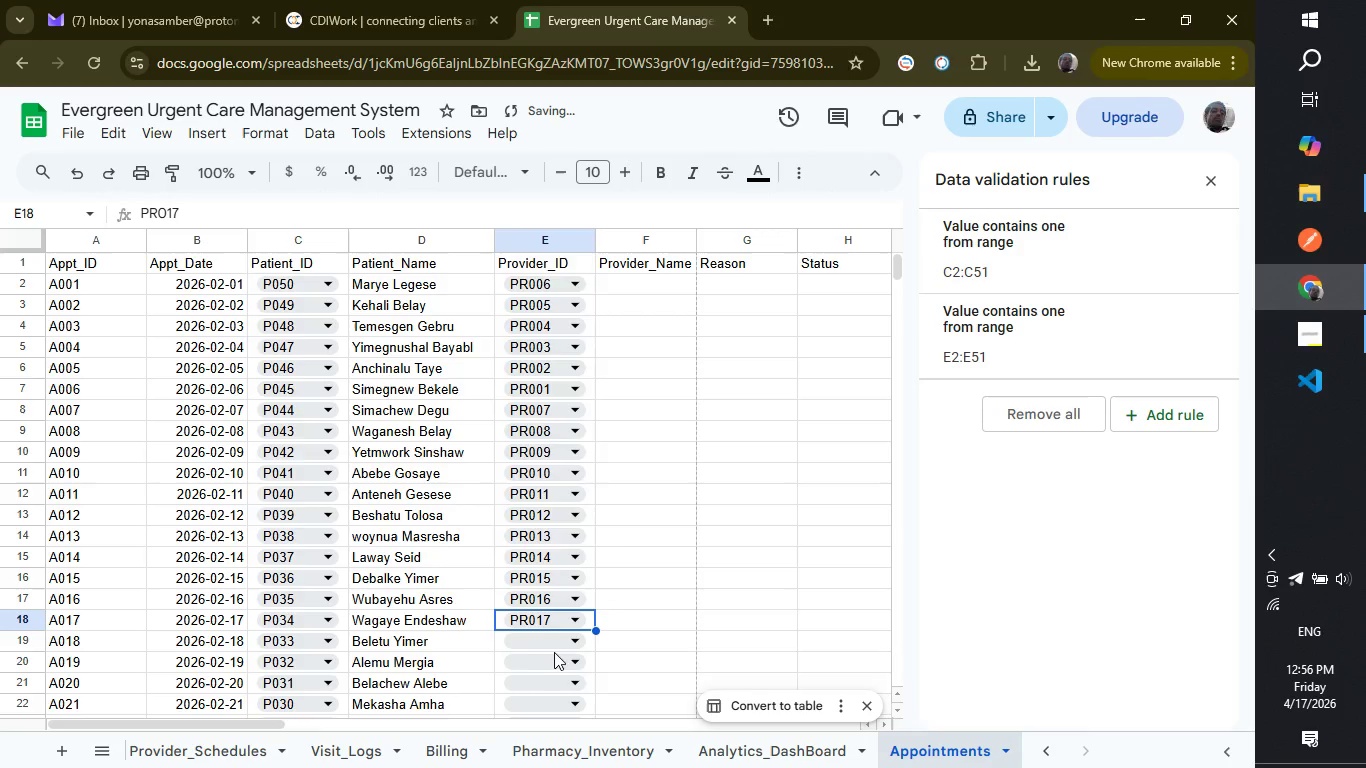 
left_click([556, 638])
 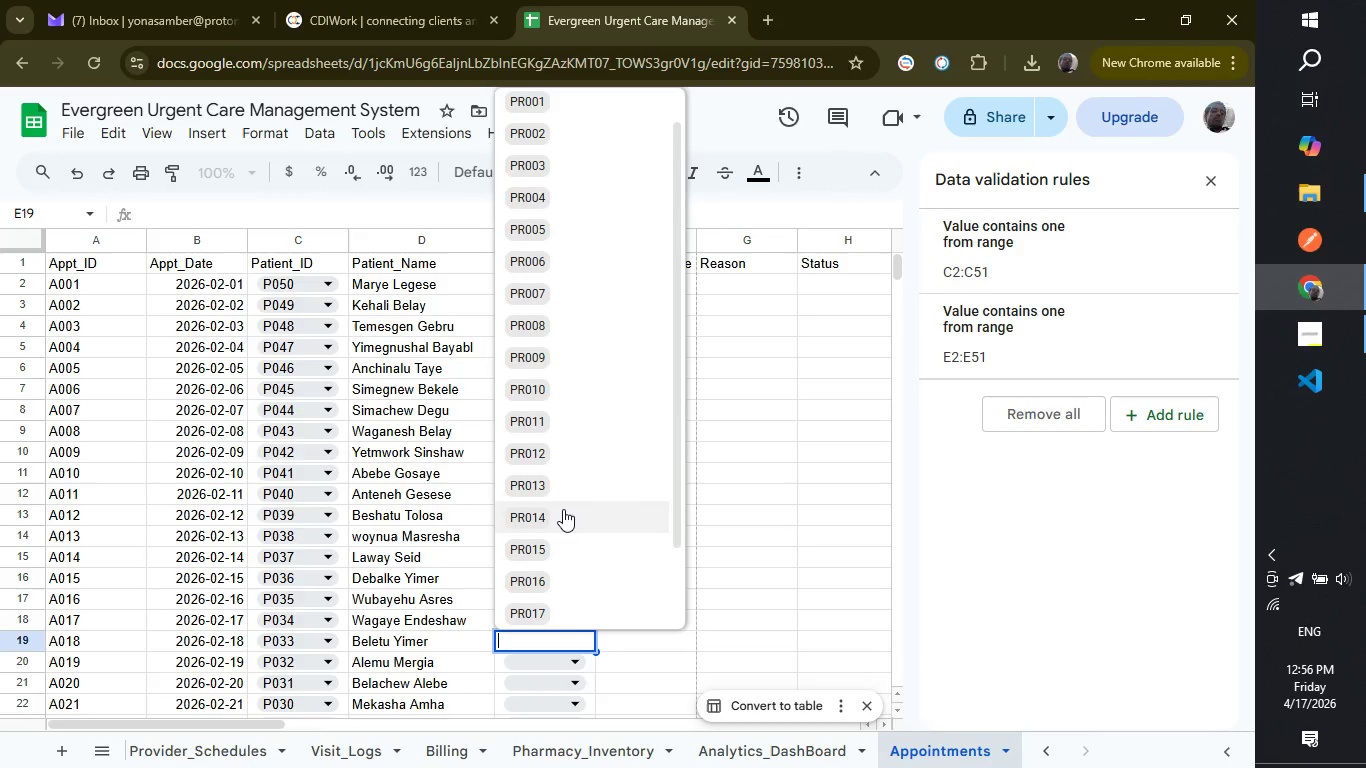 
scroll: coordinate [565, 500], scroll_direction: down, amount: 1.0
 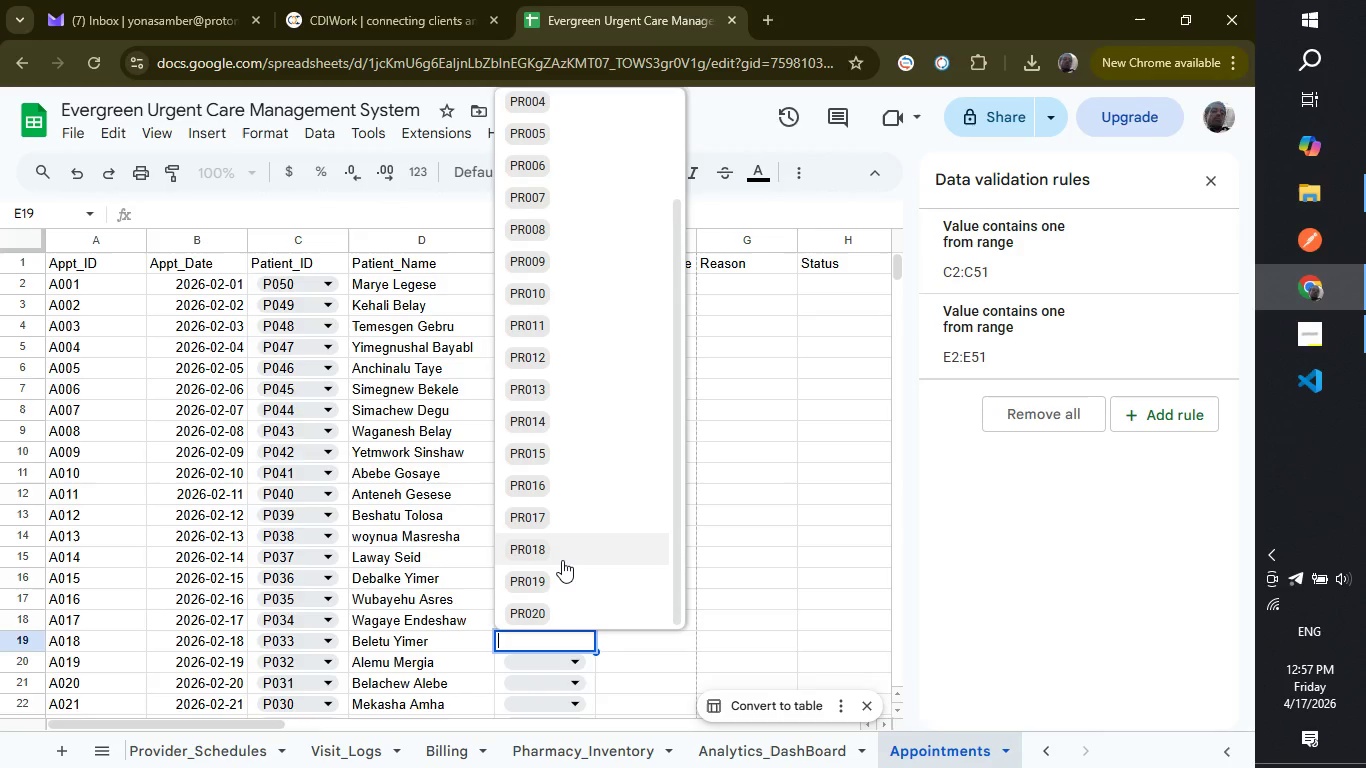 
left_click([562, 552])
 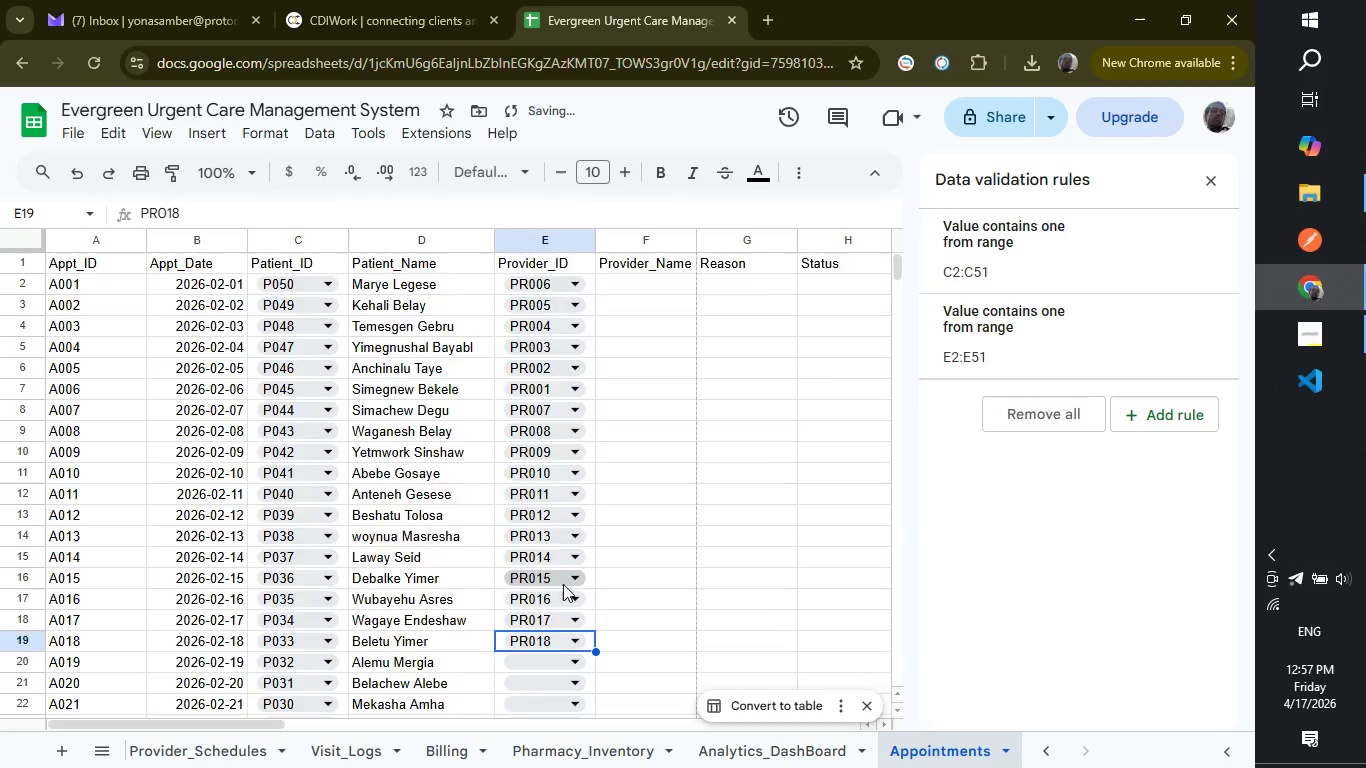 
scroll: coordinate [563, 584], scroll_direction: down, amount: 2.0
 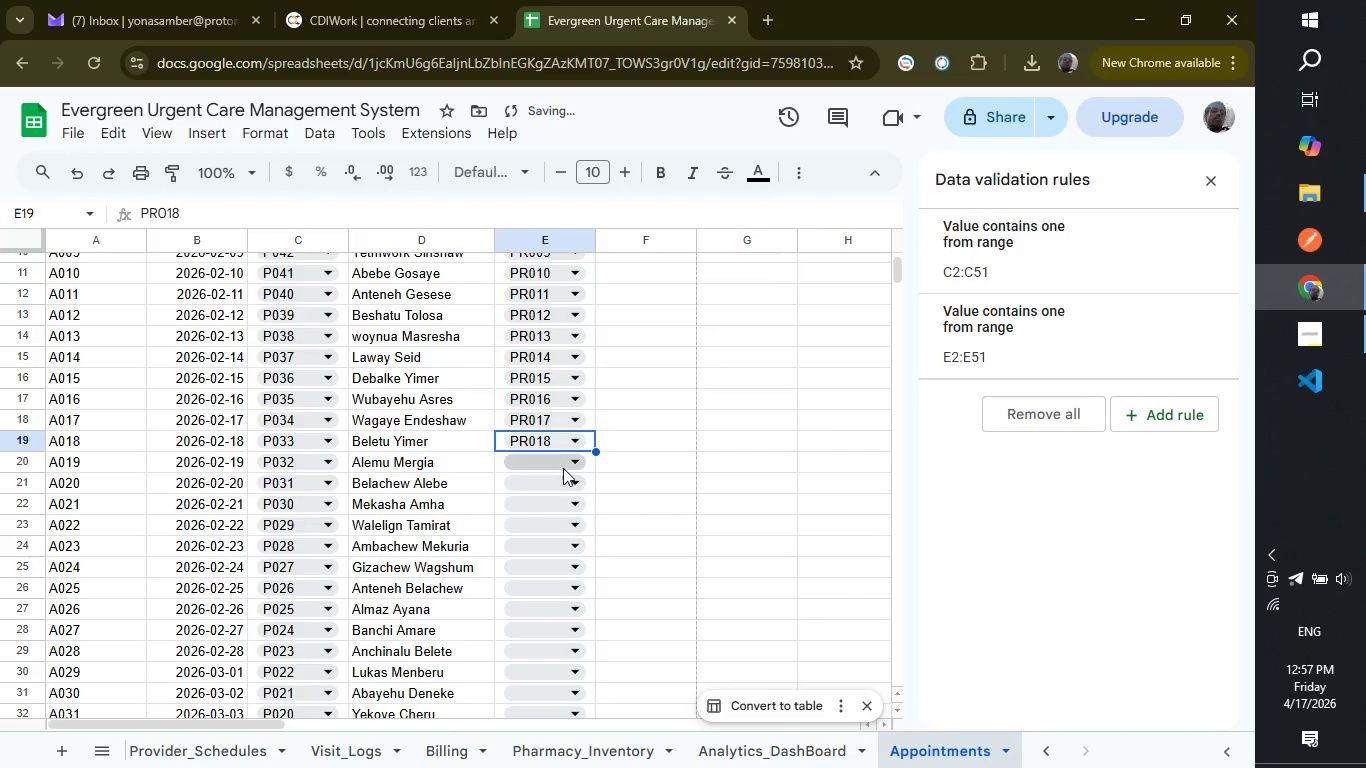 
left_click([563, 468])
 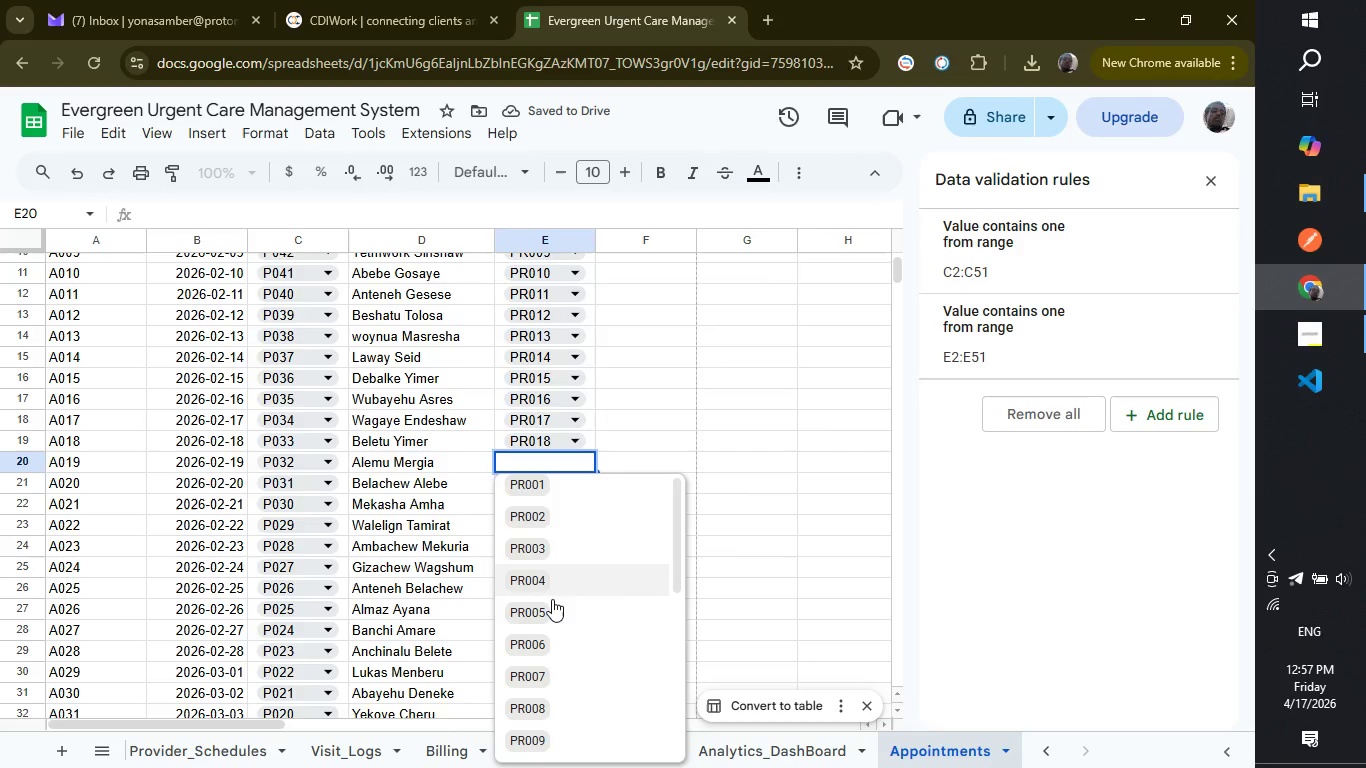 
scroll: coordinate [566, 645], scroll_direction: down, amount: 4.0
 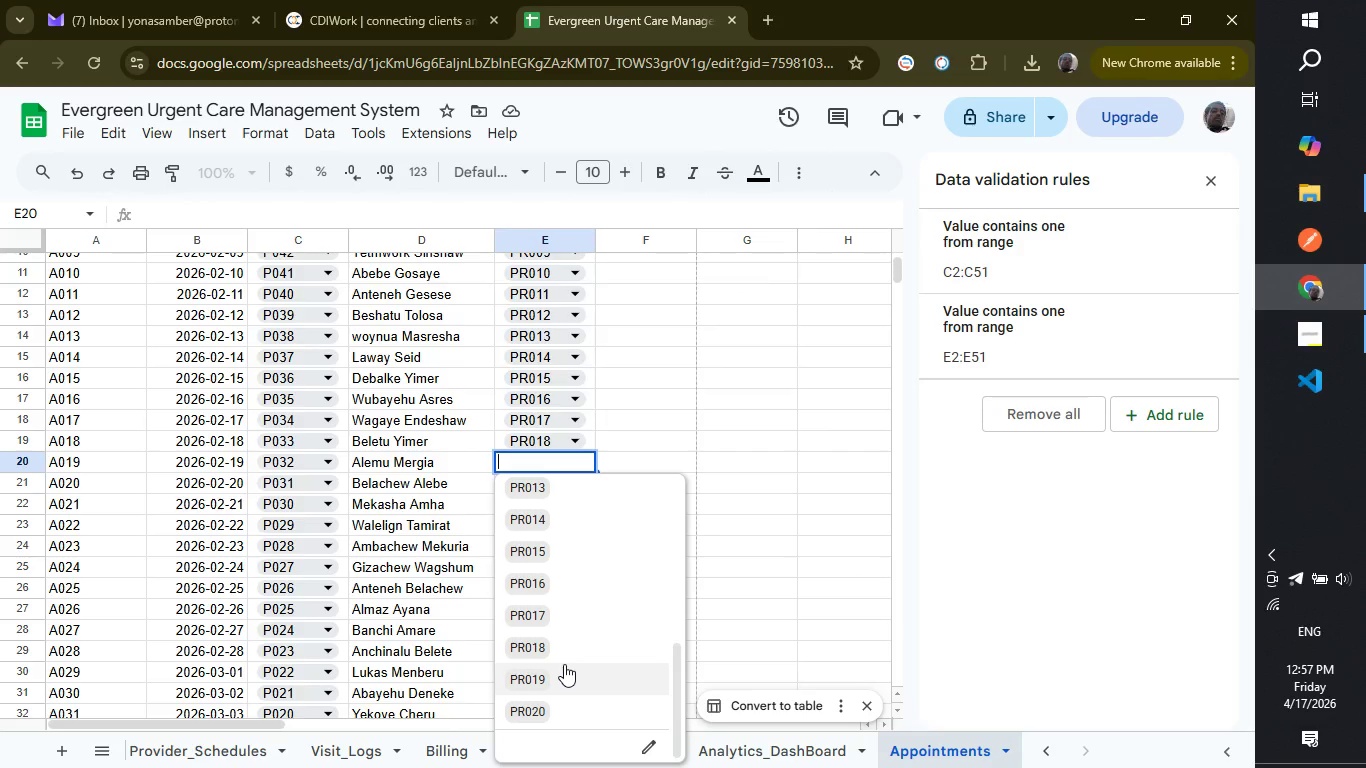 
left_click([564, 664])
 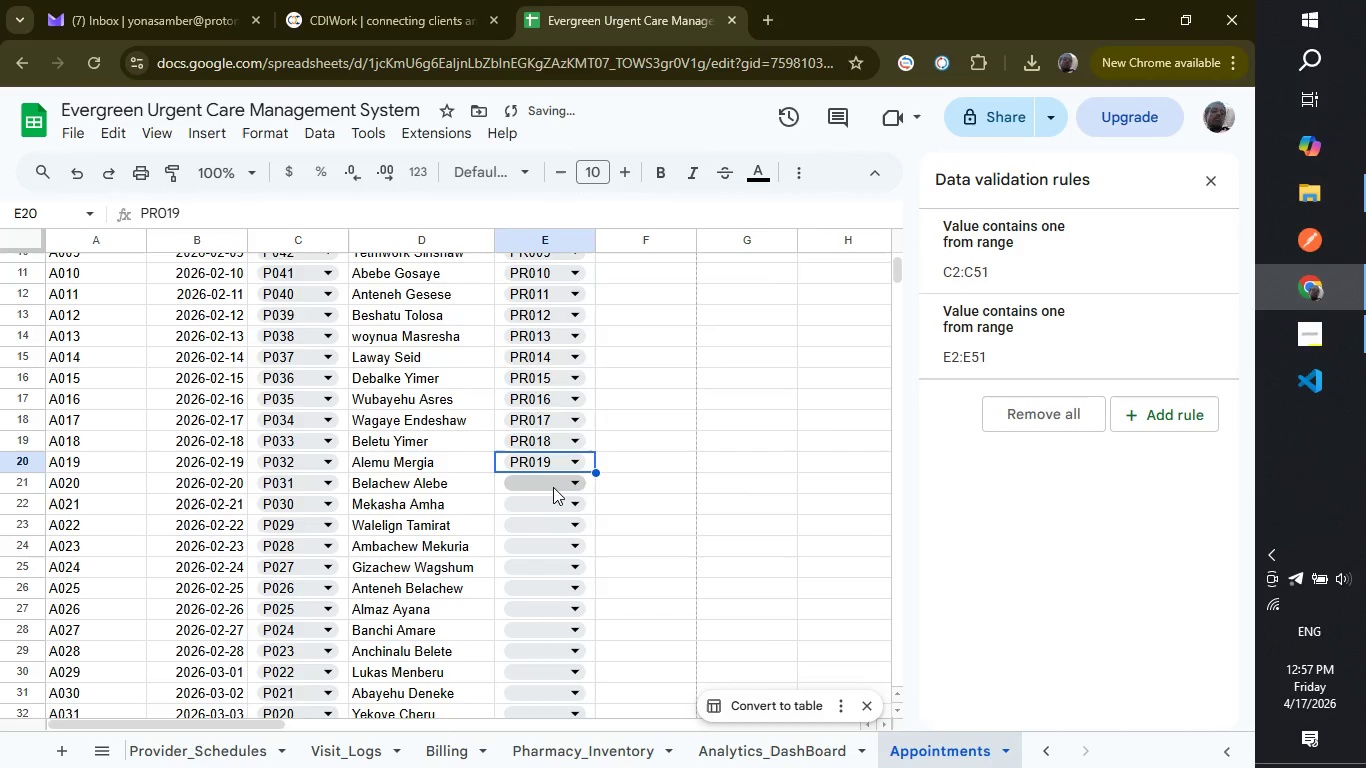 
left_click([553, 487])
 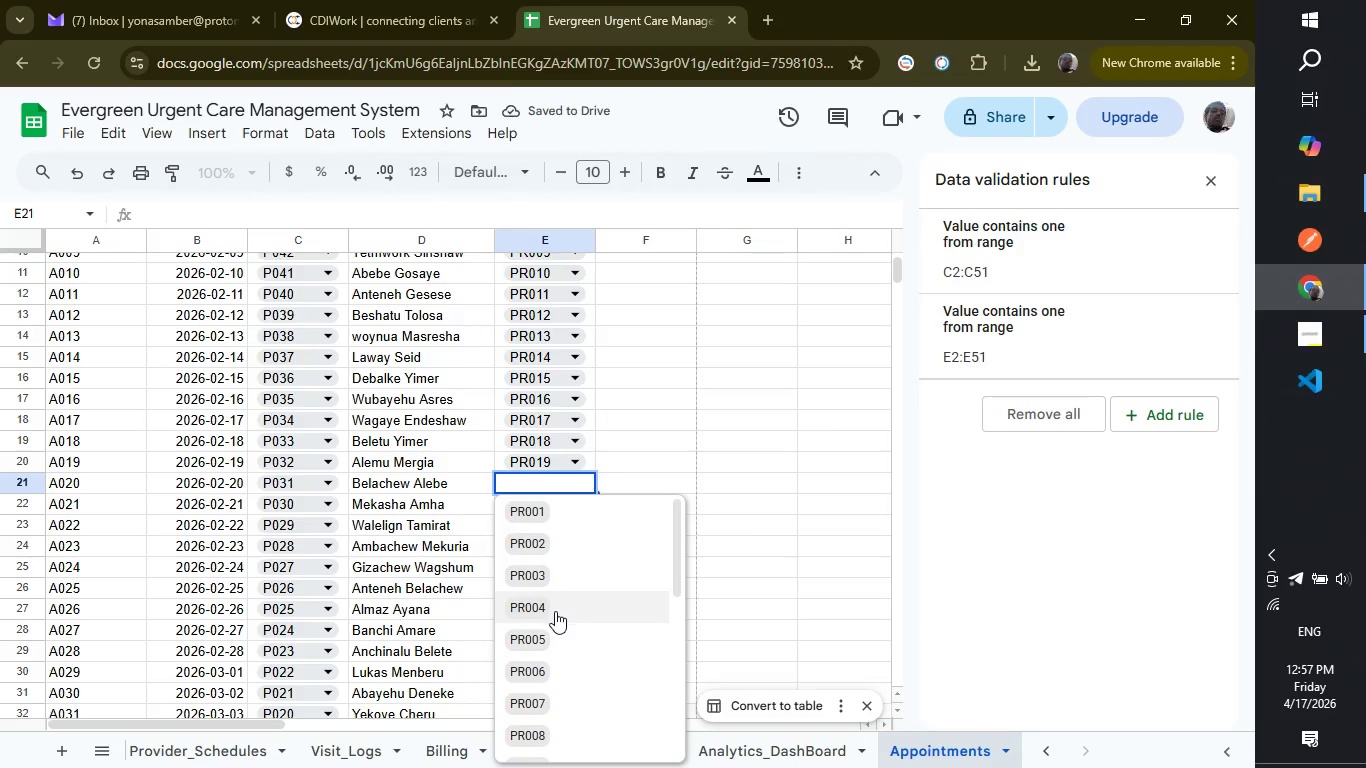 
scroll: coordinate [567, 655], scroll_direction: down, amount: 4.0
 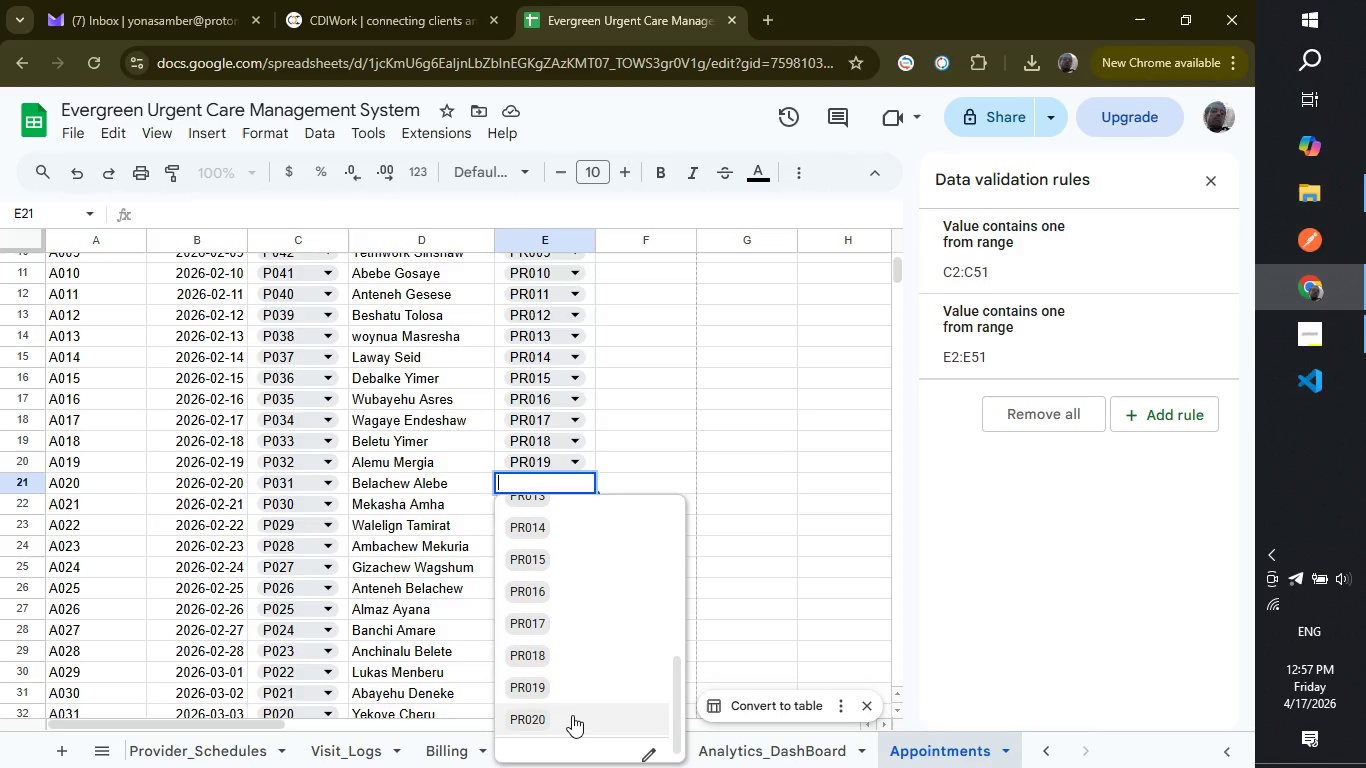 
left_click([572, 717])
 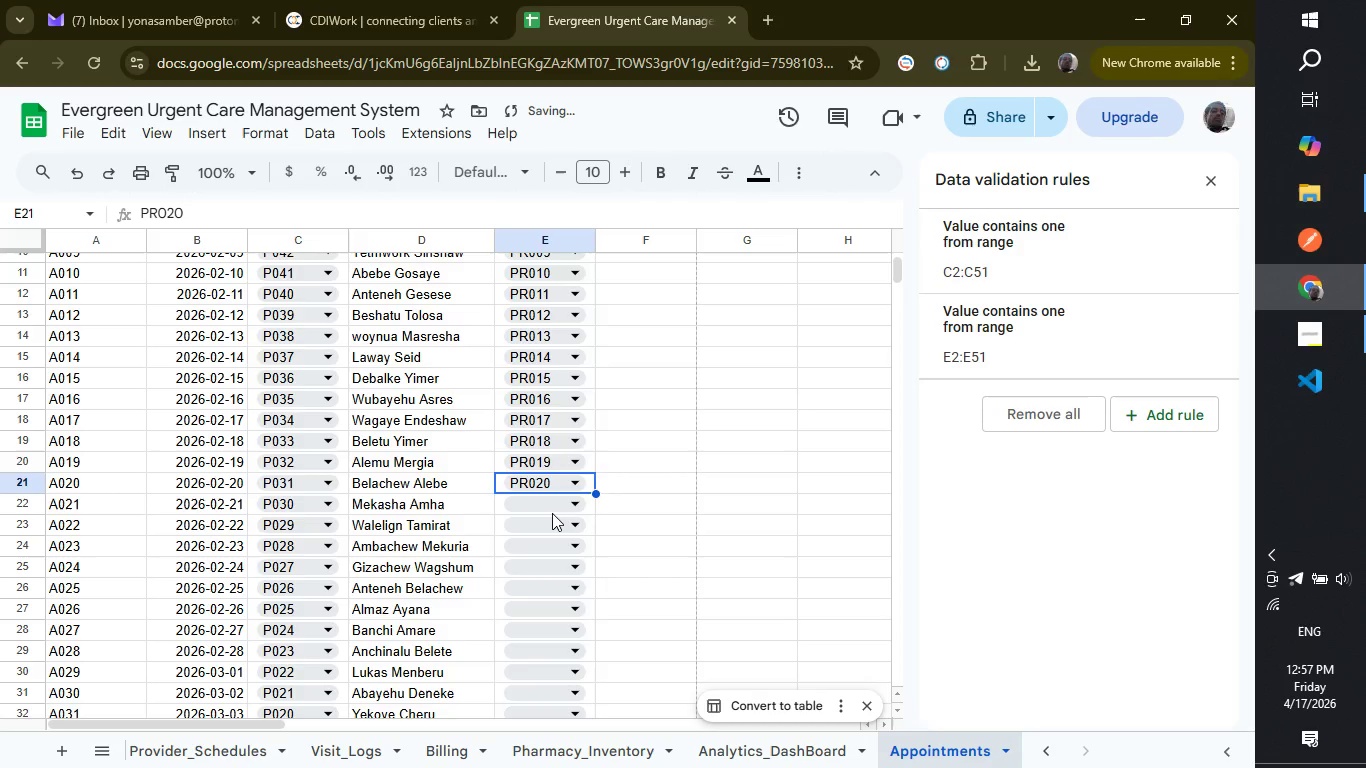 
left_click([552, 513])
 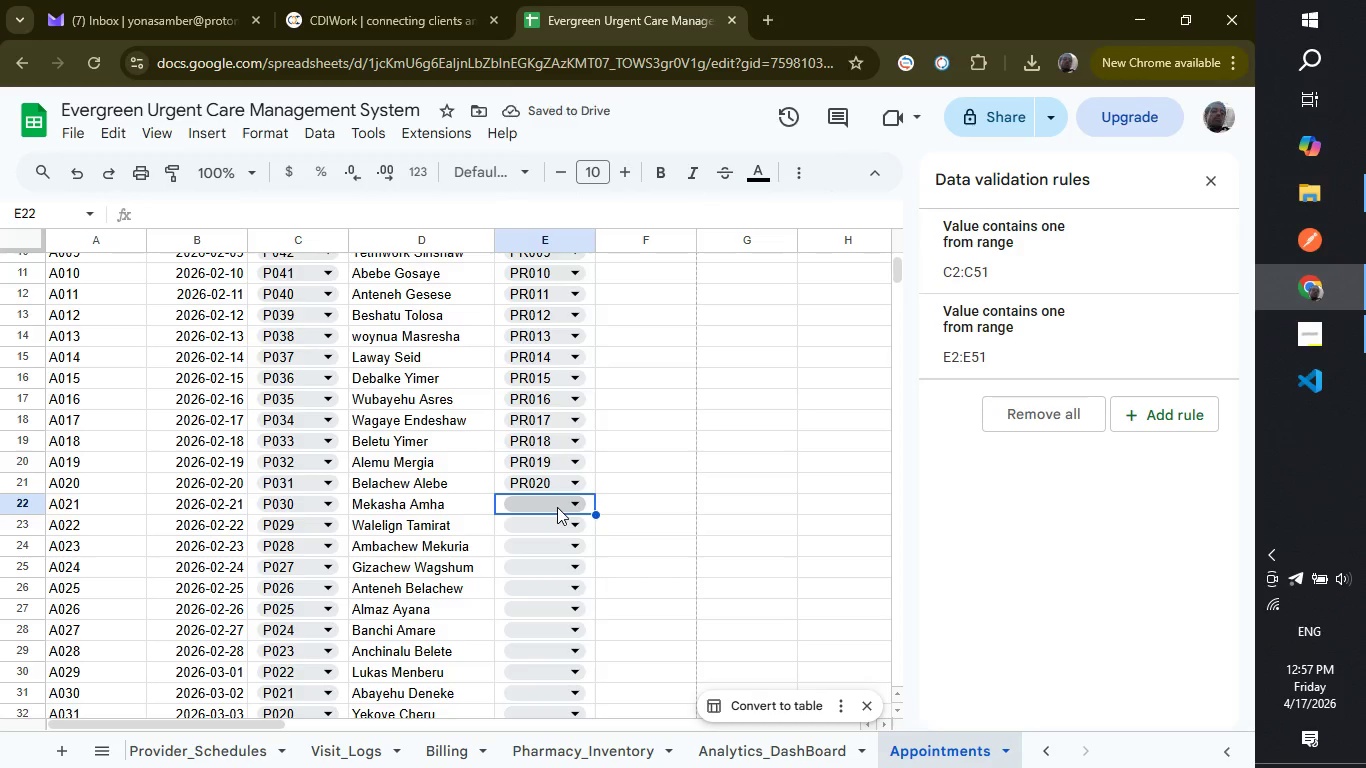 
left_click([557, 507])
 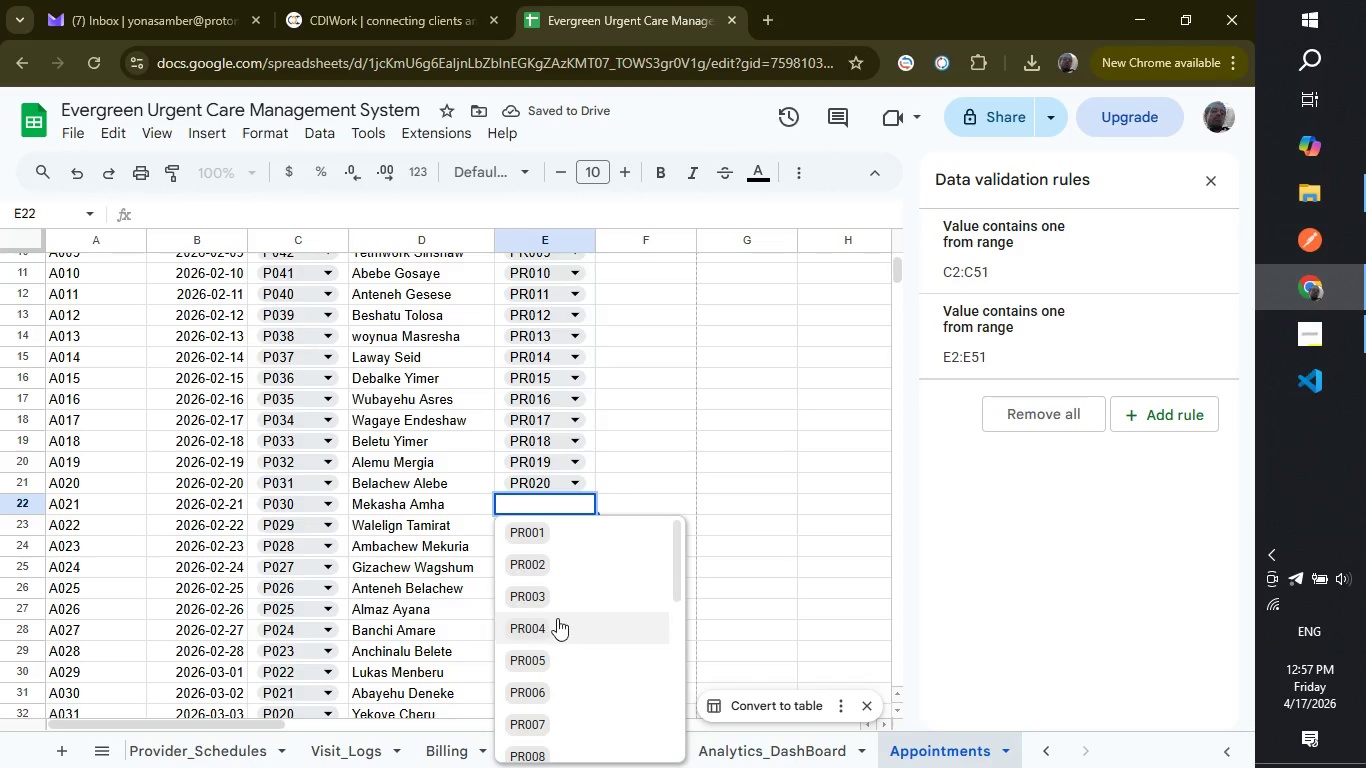 
scroll: coordinate [557, 686], scroll_direction: down, amount: 6.0
 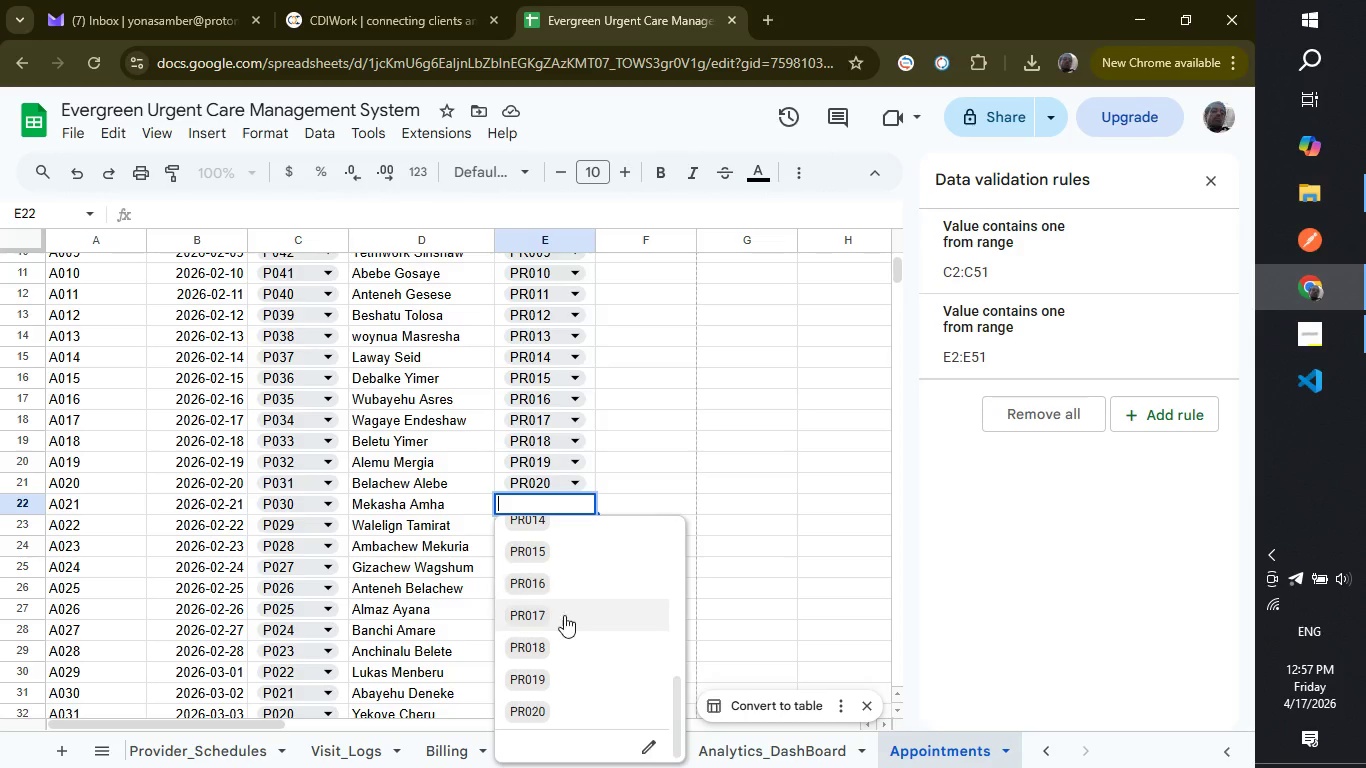 
left_click([566, 663])
 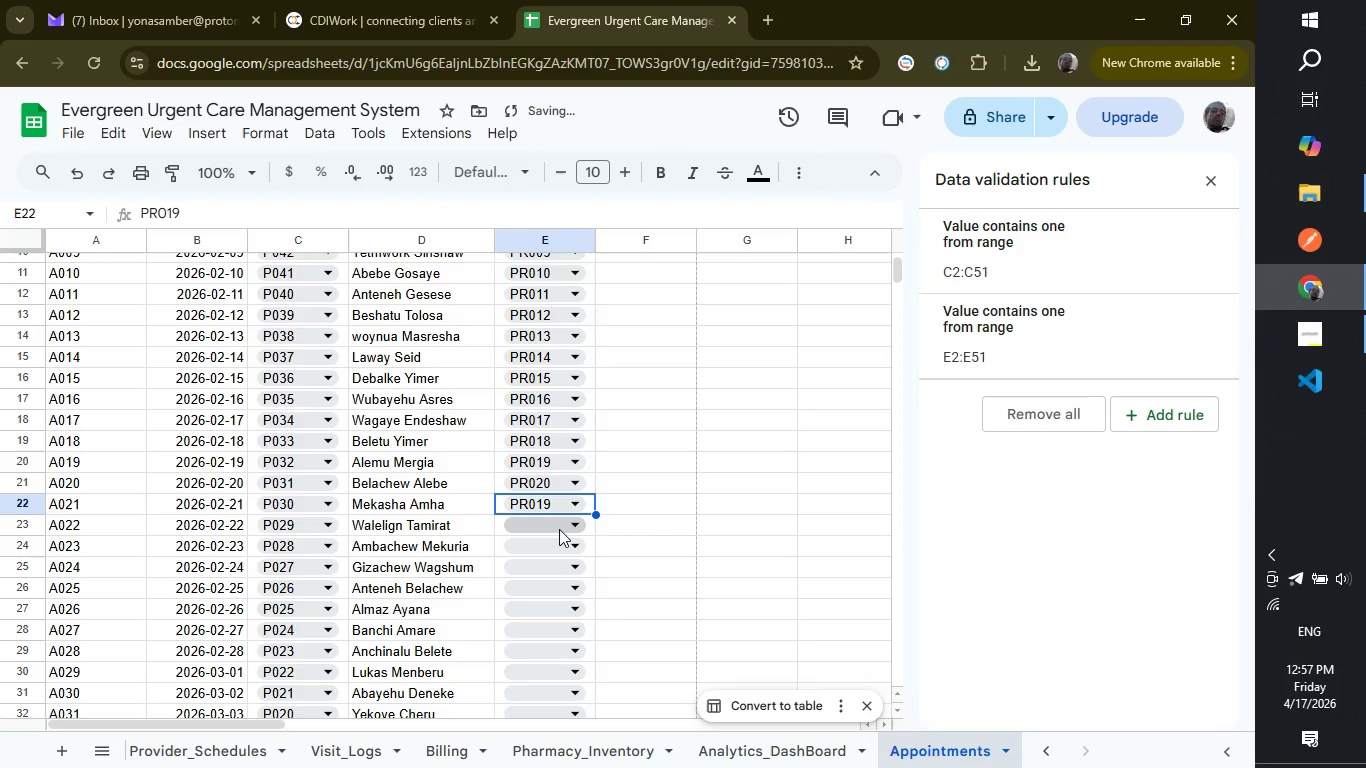 
left_click([559, 525])
 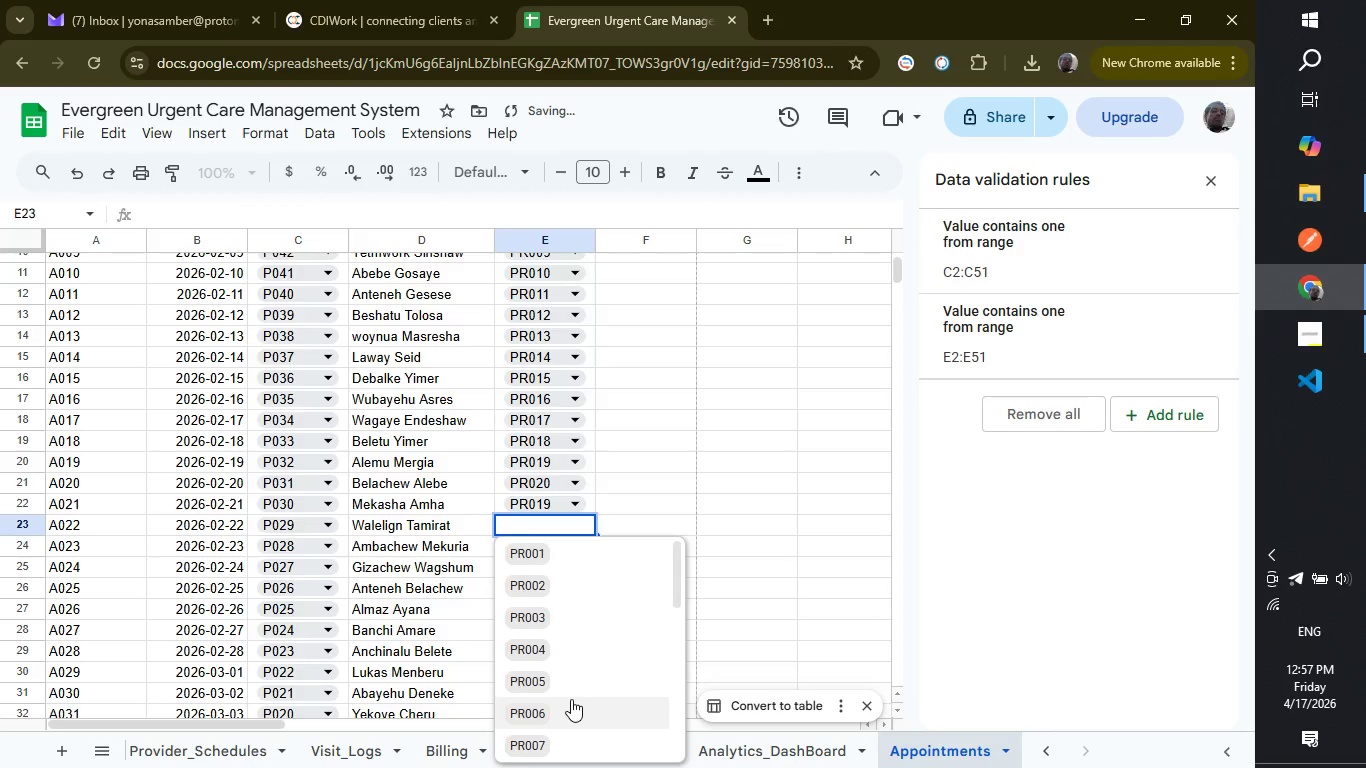 
scroll: coordinate [571, 708], scroll_direction: down, amount: 5.0
 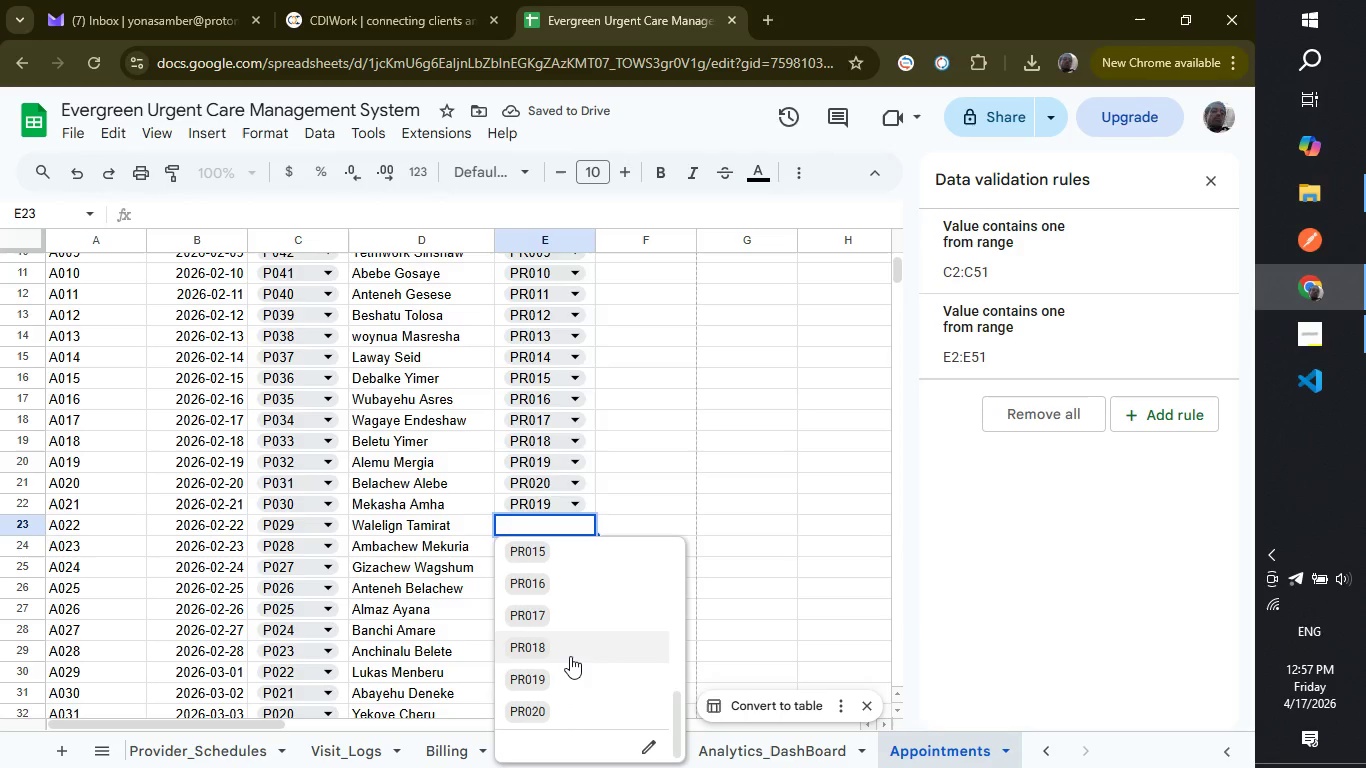 
left_click([570, 653])
 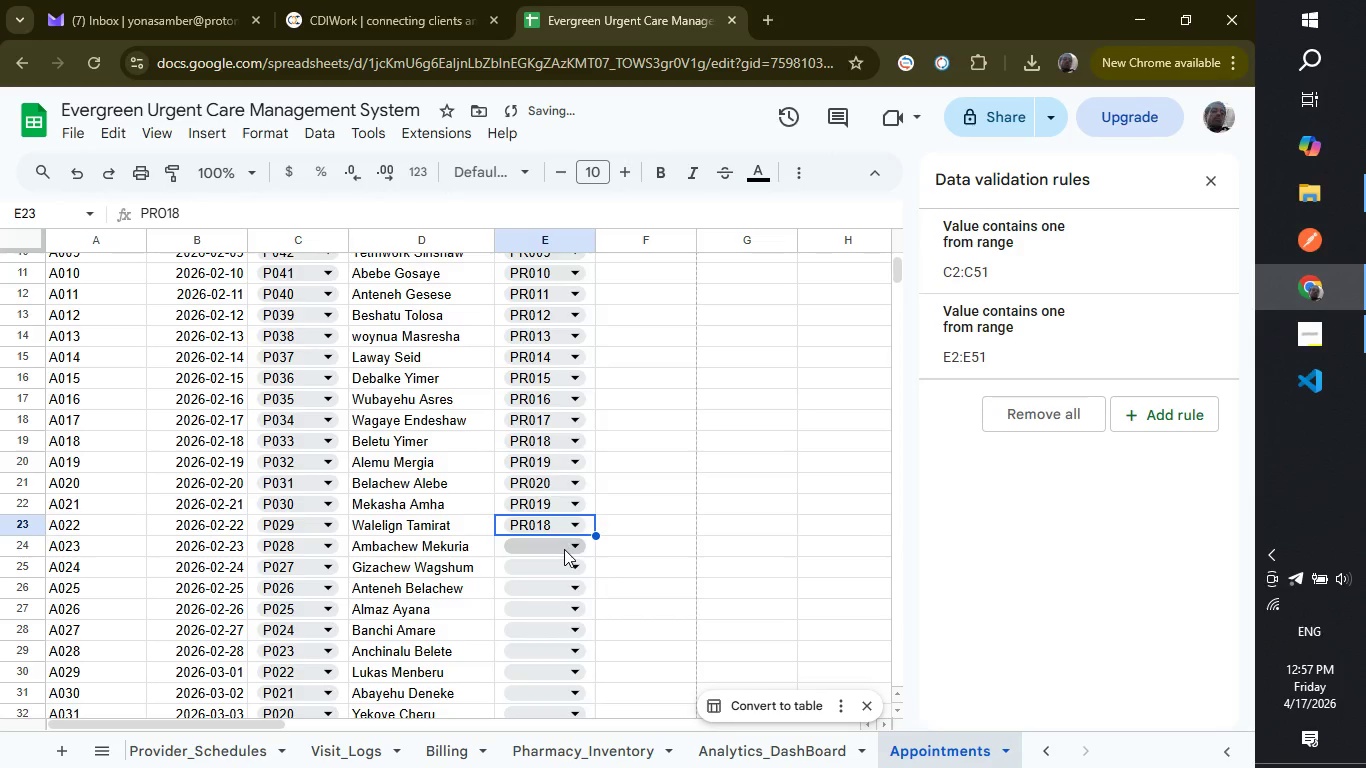 
left_click([564, 549])
 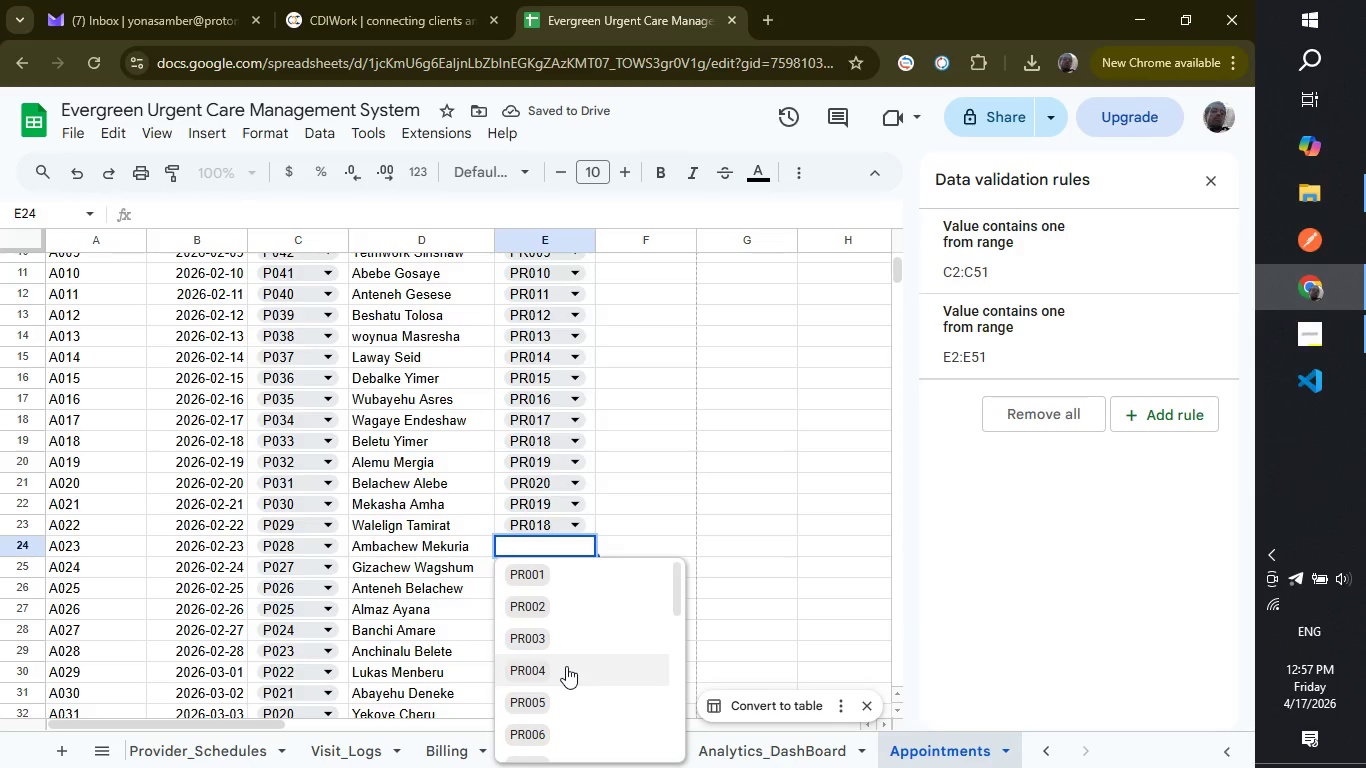 
scroll: coordinate [566, 666], scroll_direction: down, amount: 5.0
 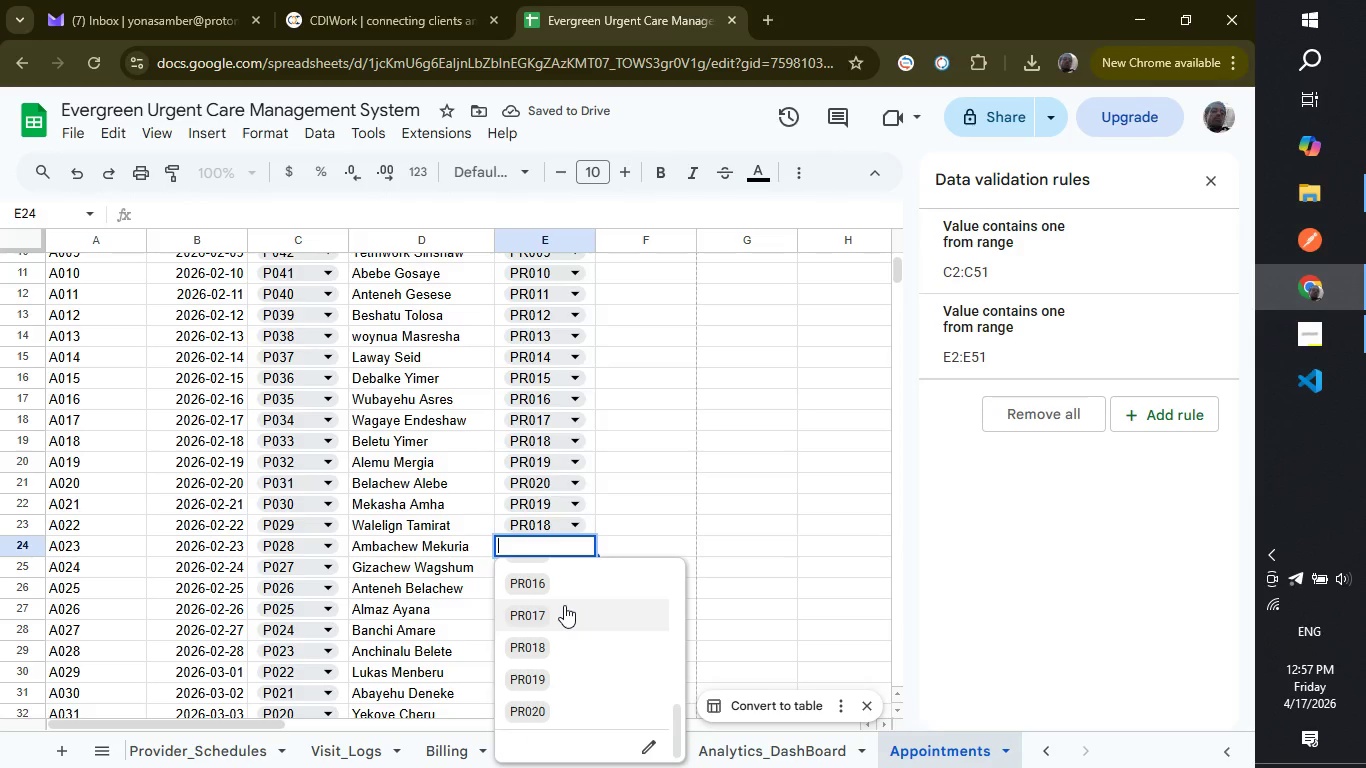 
left_click([564, 605])
 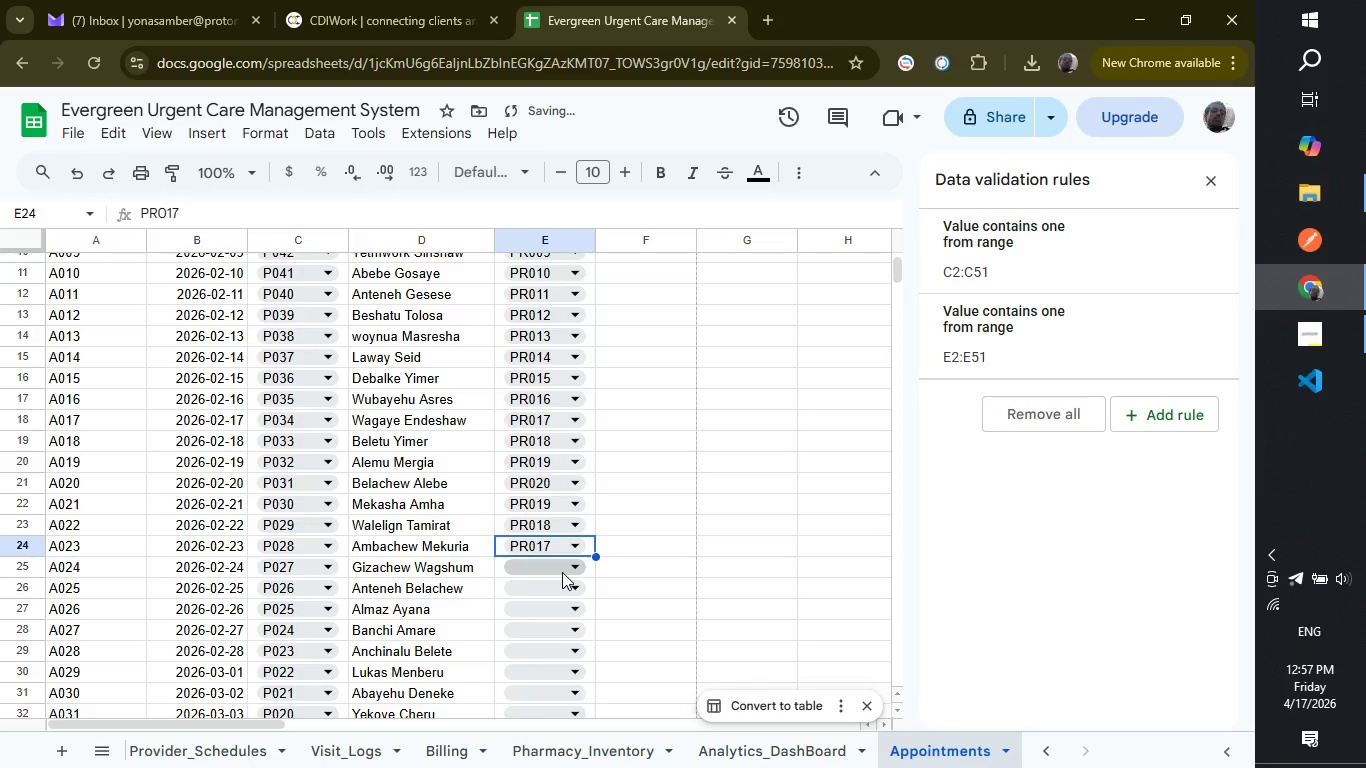 
left_click([562, 572])
 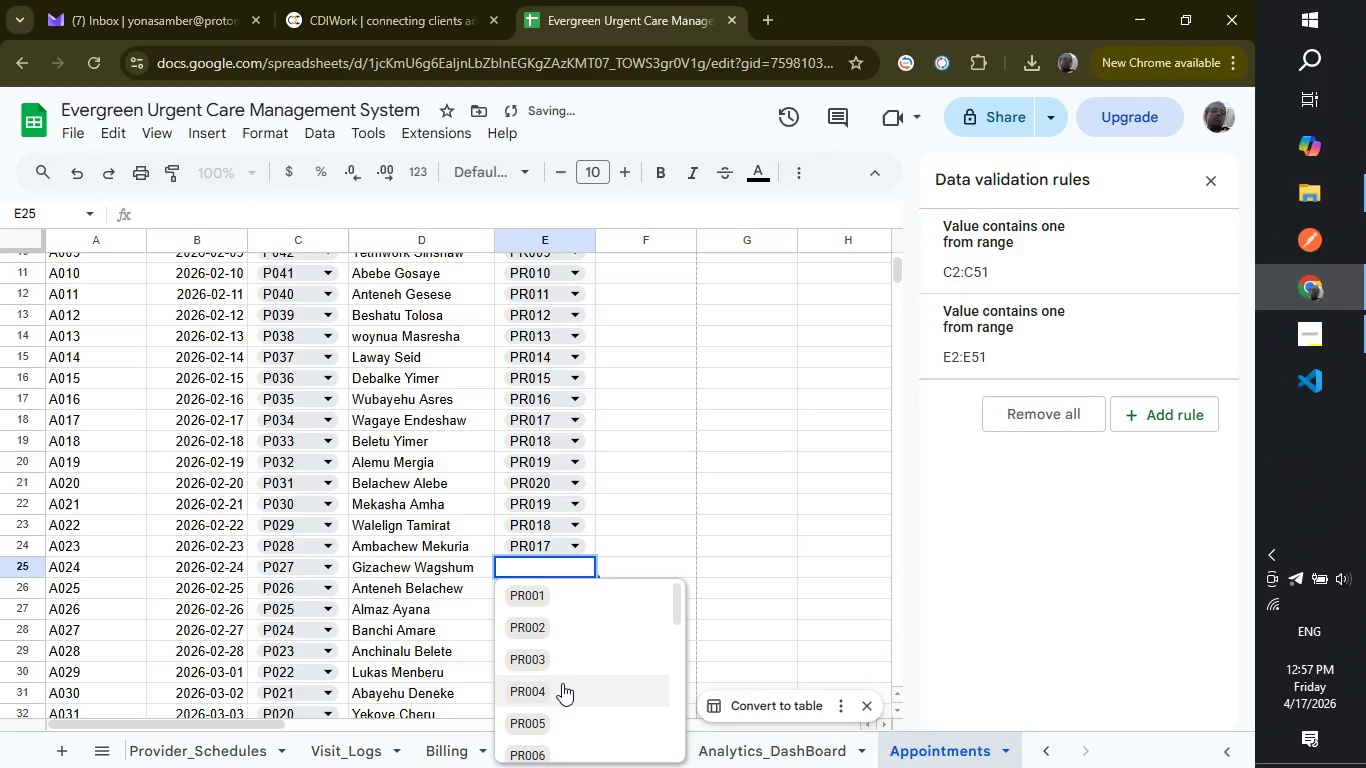 
scroll: coordinate [562, 683], scroll_direction: down, amount: 2.0
 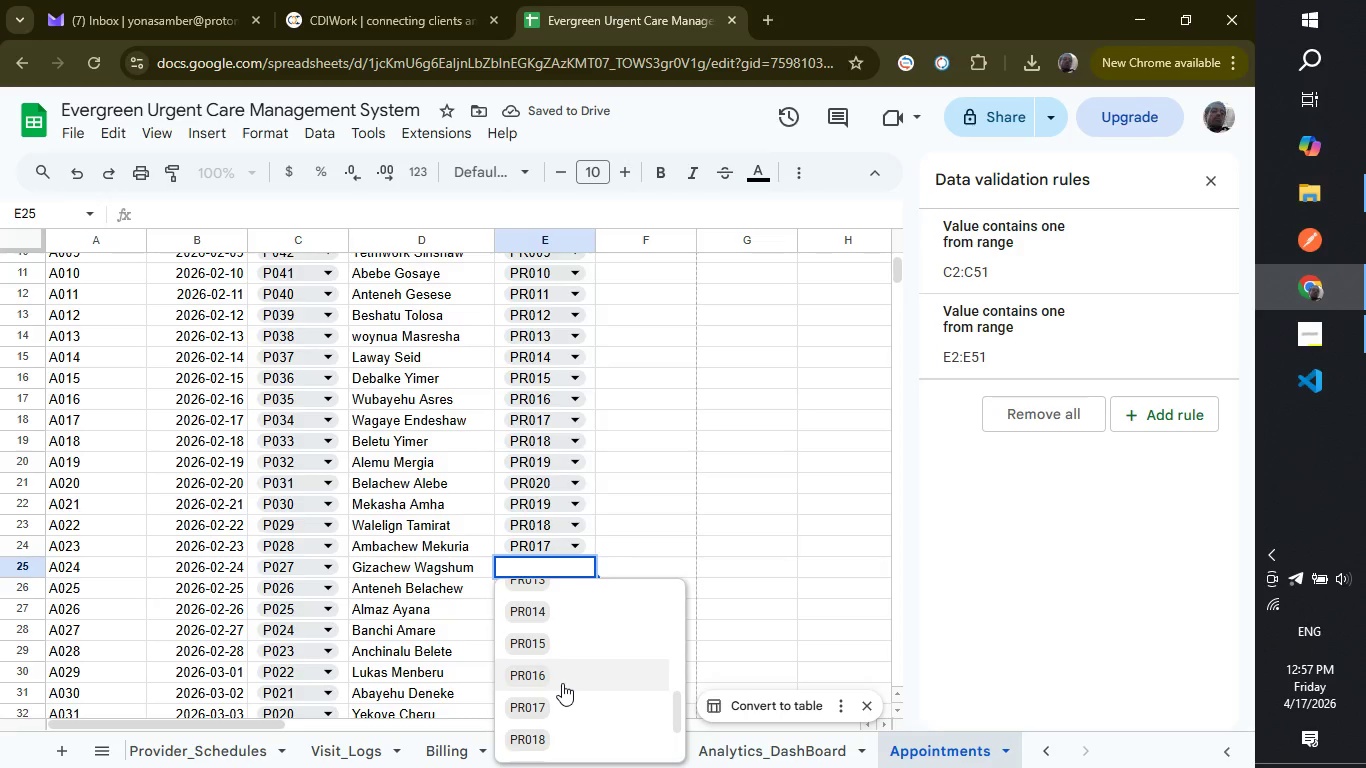 
left_click([562, 683])
 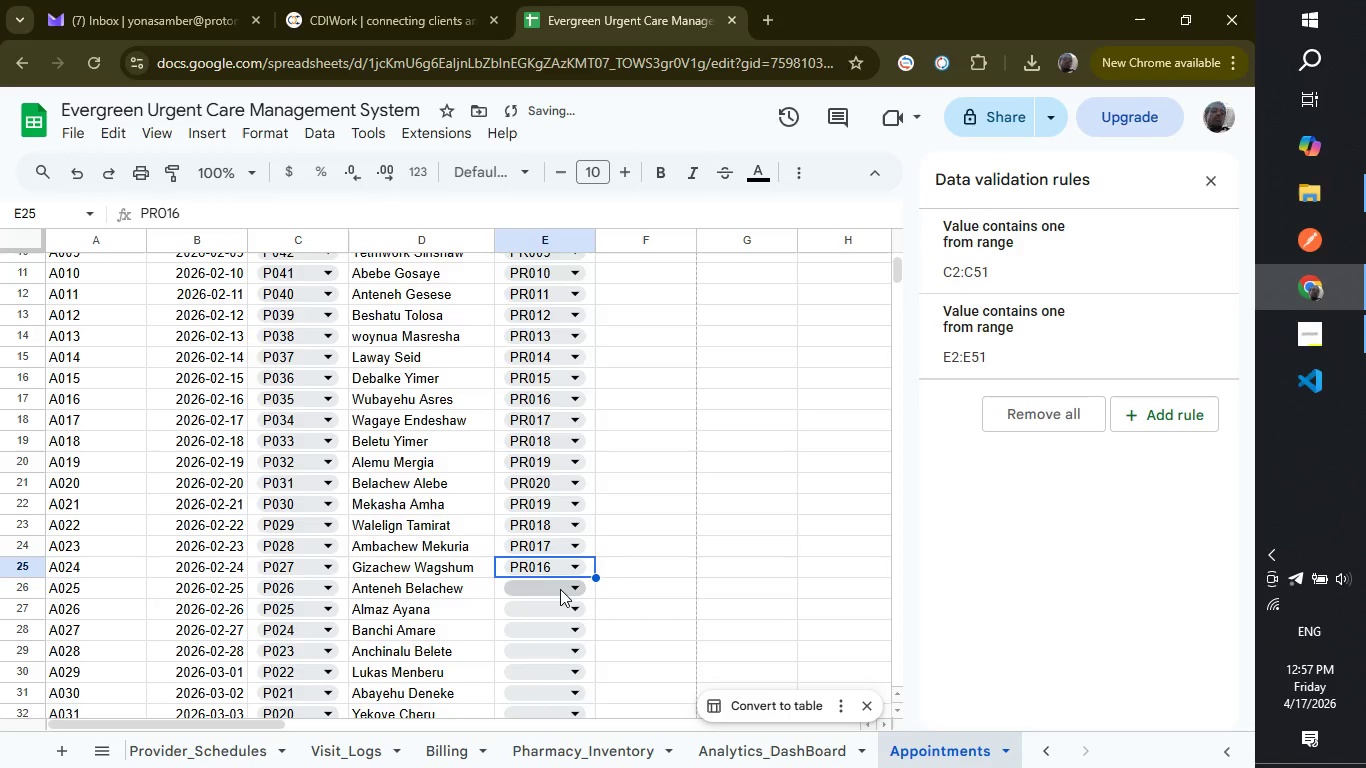 
left_click([560, 583])
 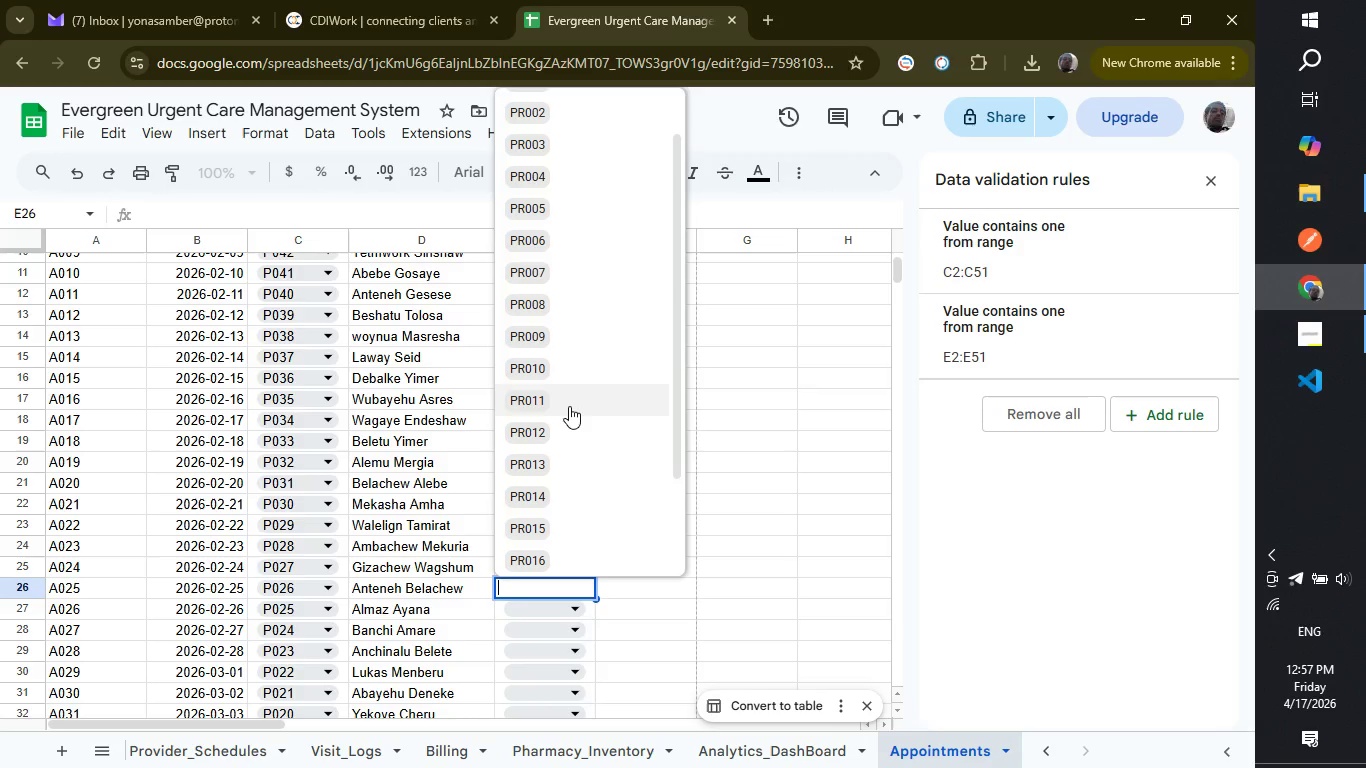 
left_click([568, 531])
 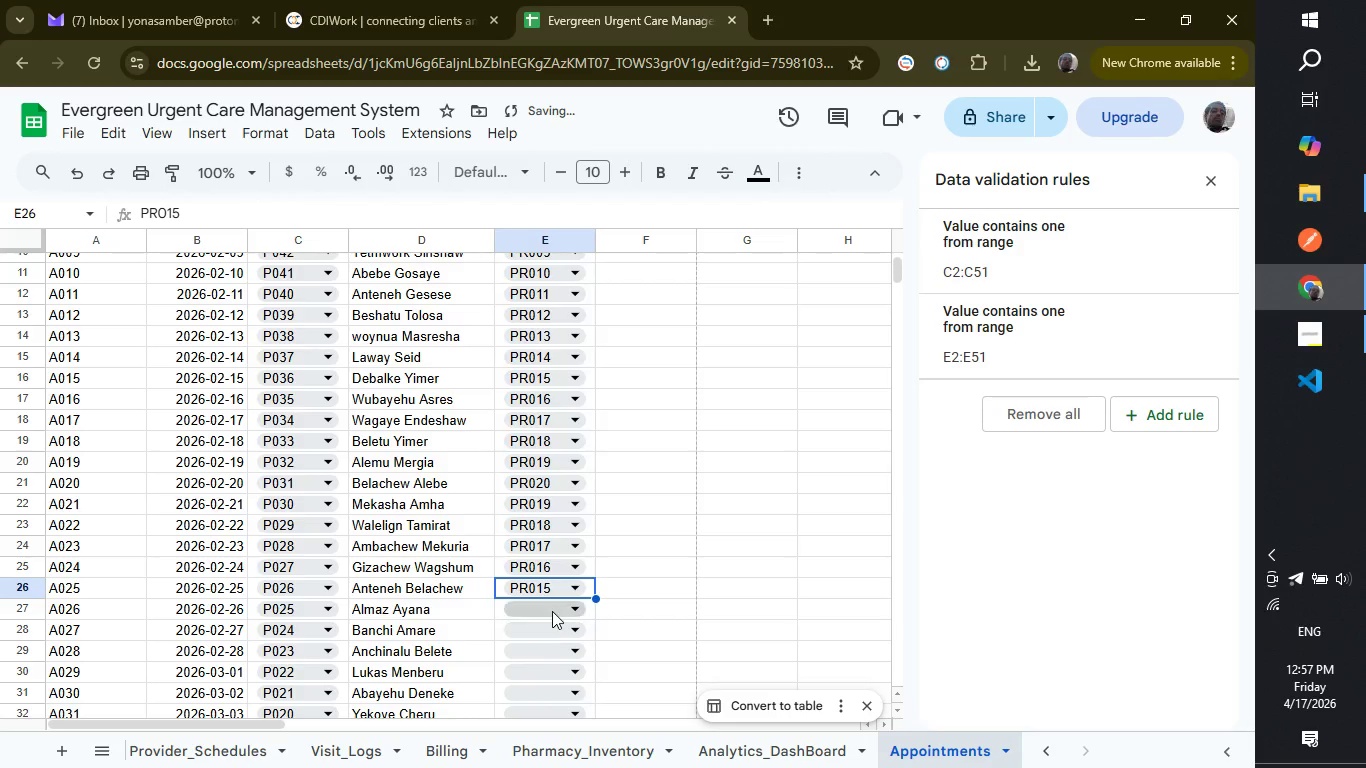 
left_click([552, 608])
 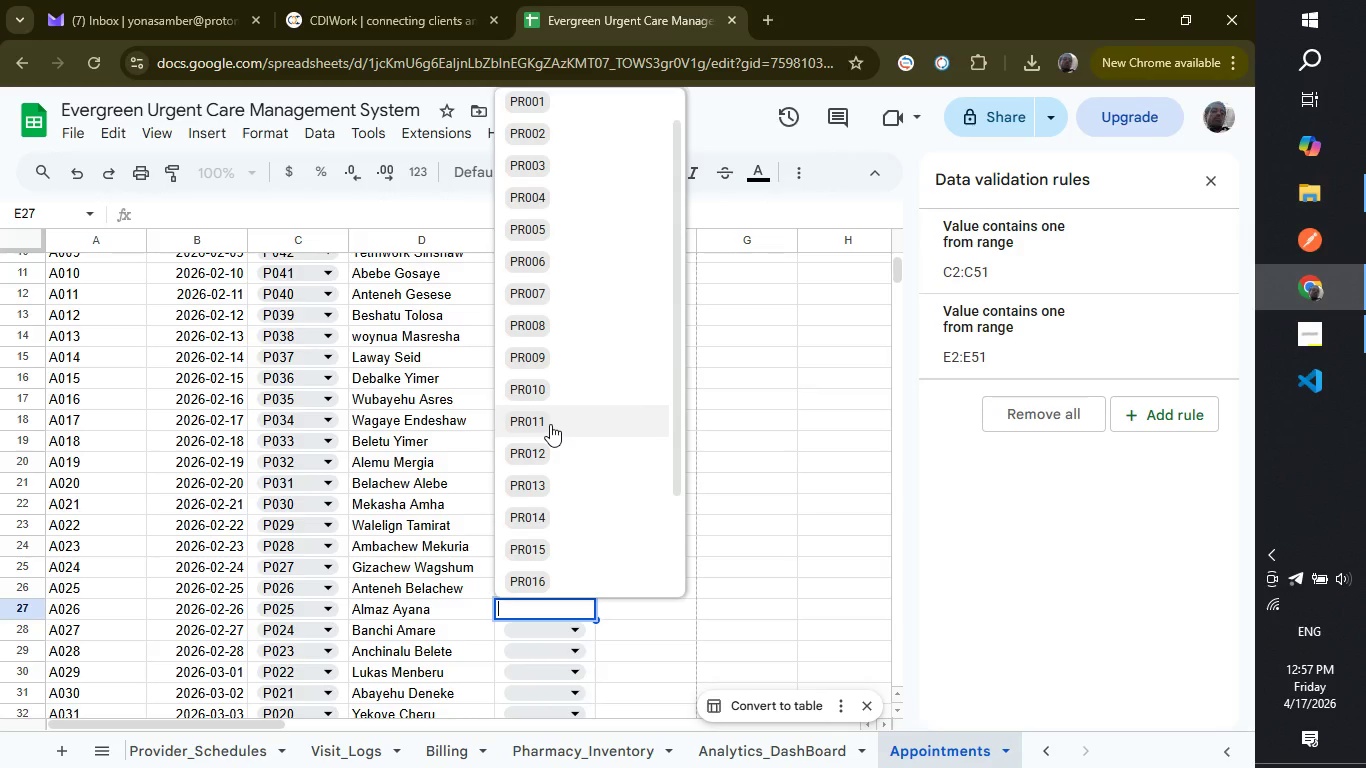 
scroll: coordinate [550, 424], scroll_direction: down, amount: 3.0
 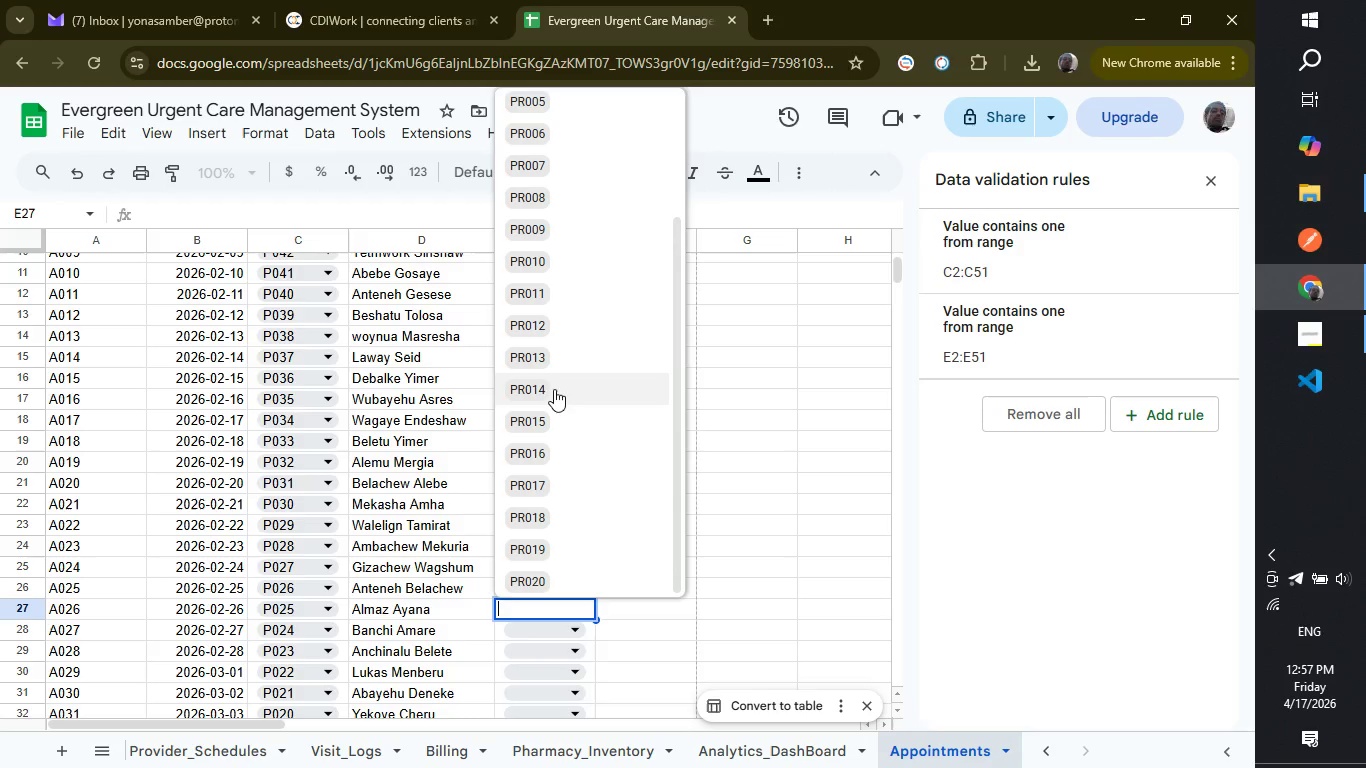 
left_click([556, 376])
 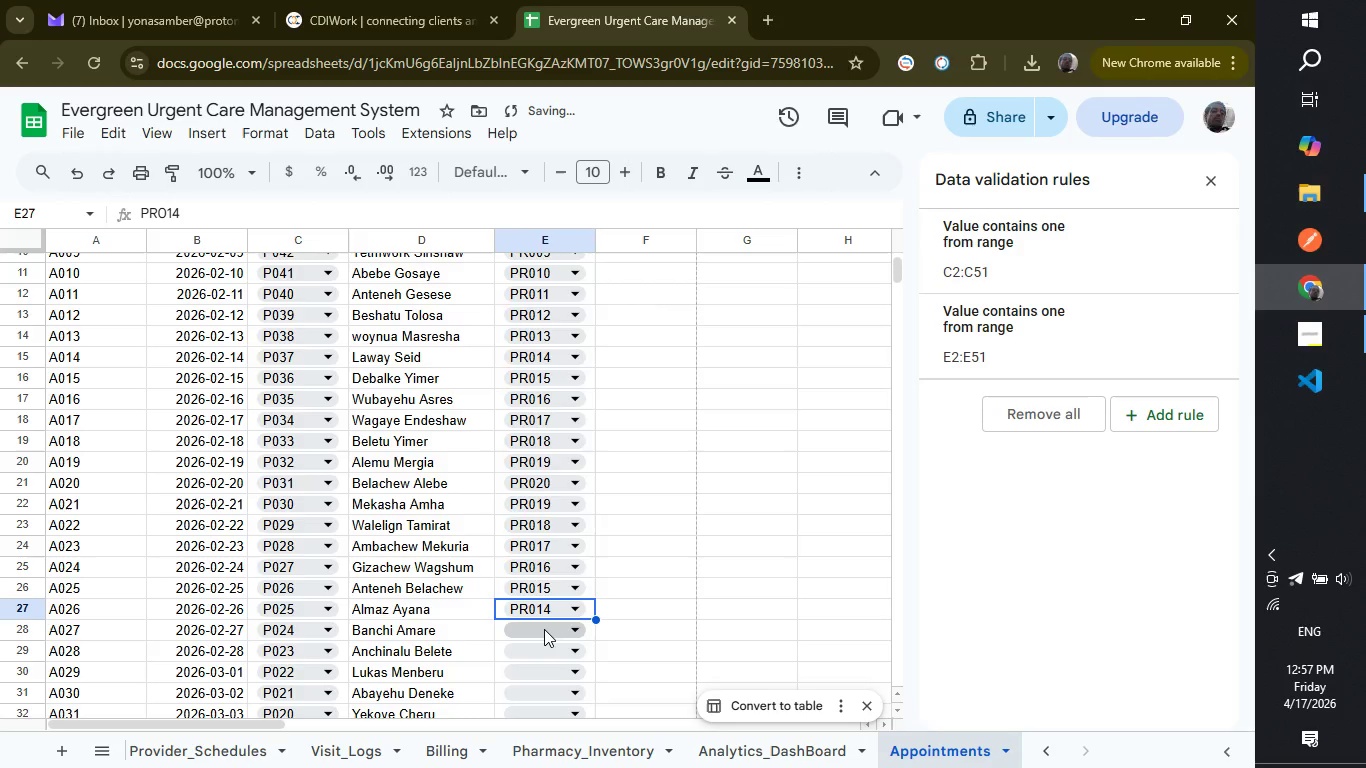 
left_click([544, 629])
 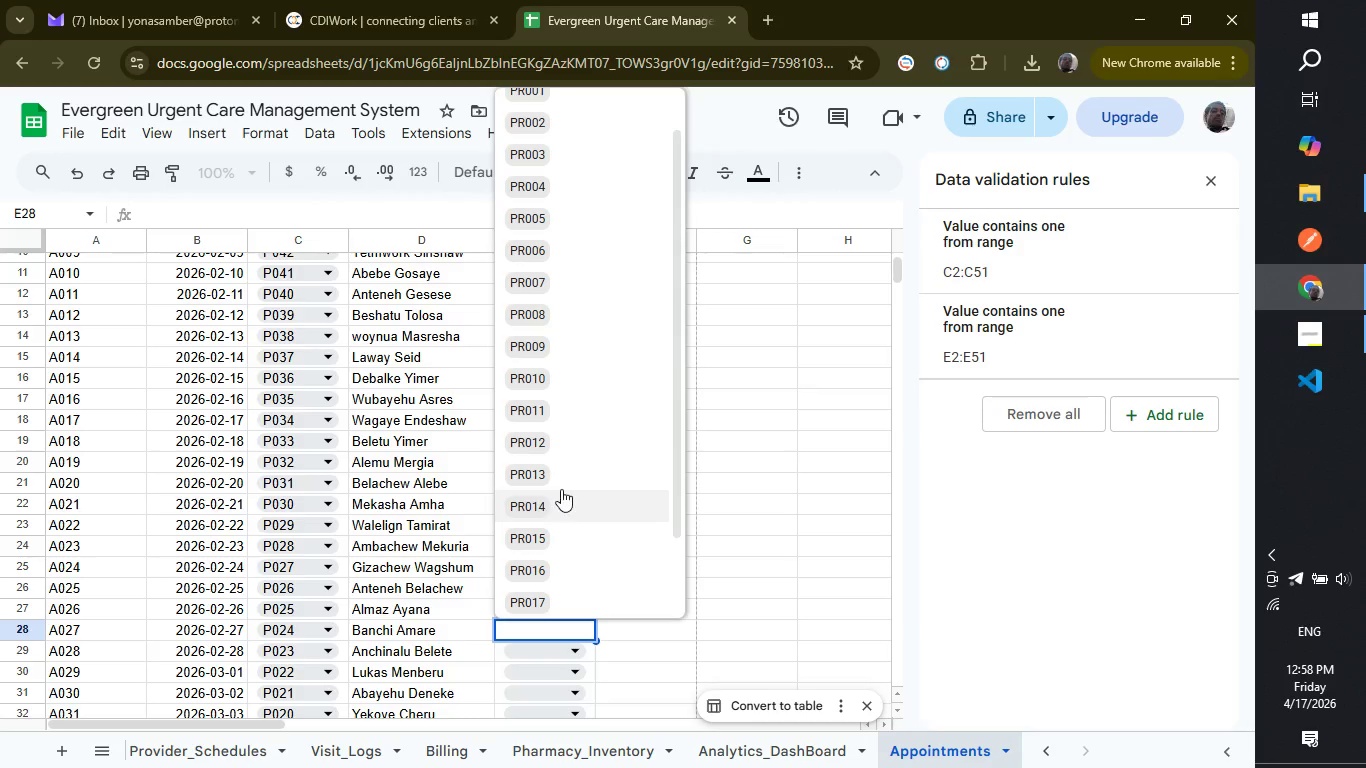 
scroll: coordinate [561, 488], scroll_direction: down, amount: 4.0
 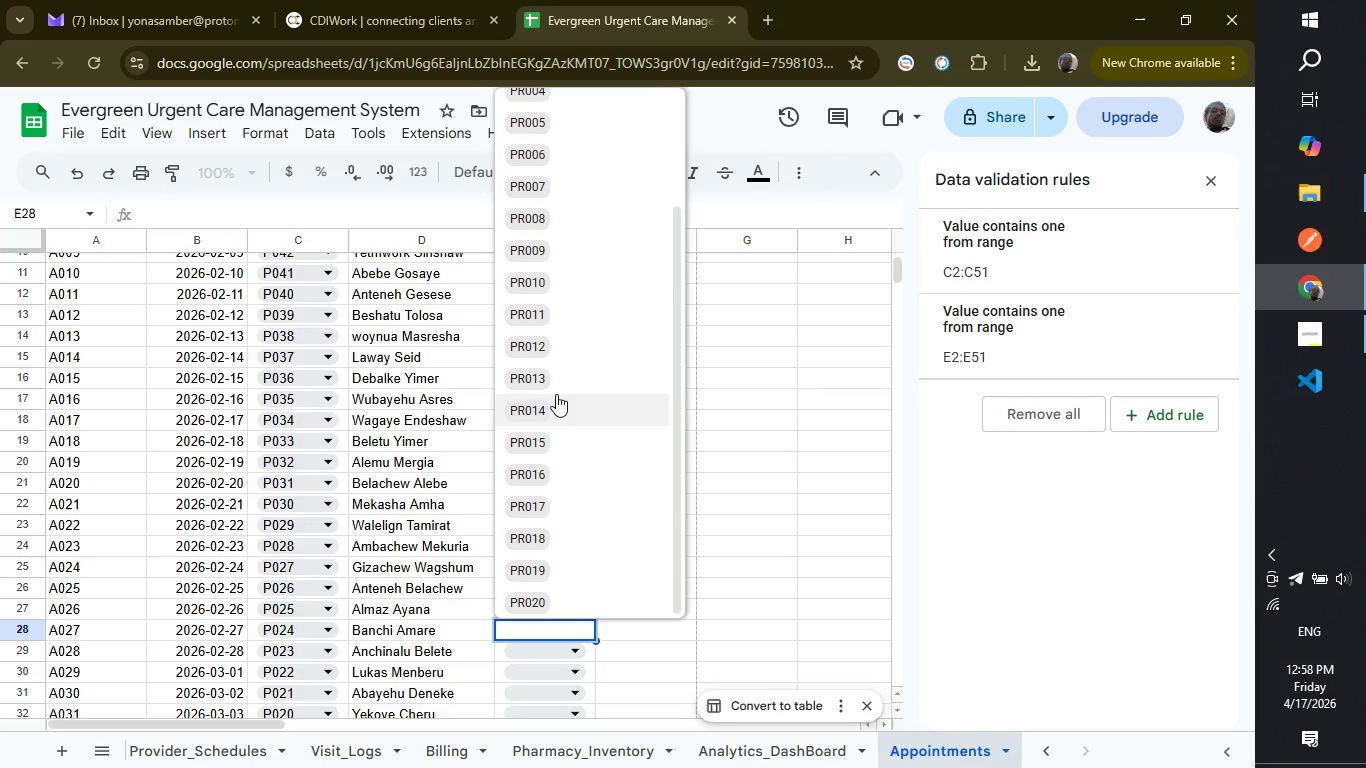 
left_click([556, 378])
 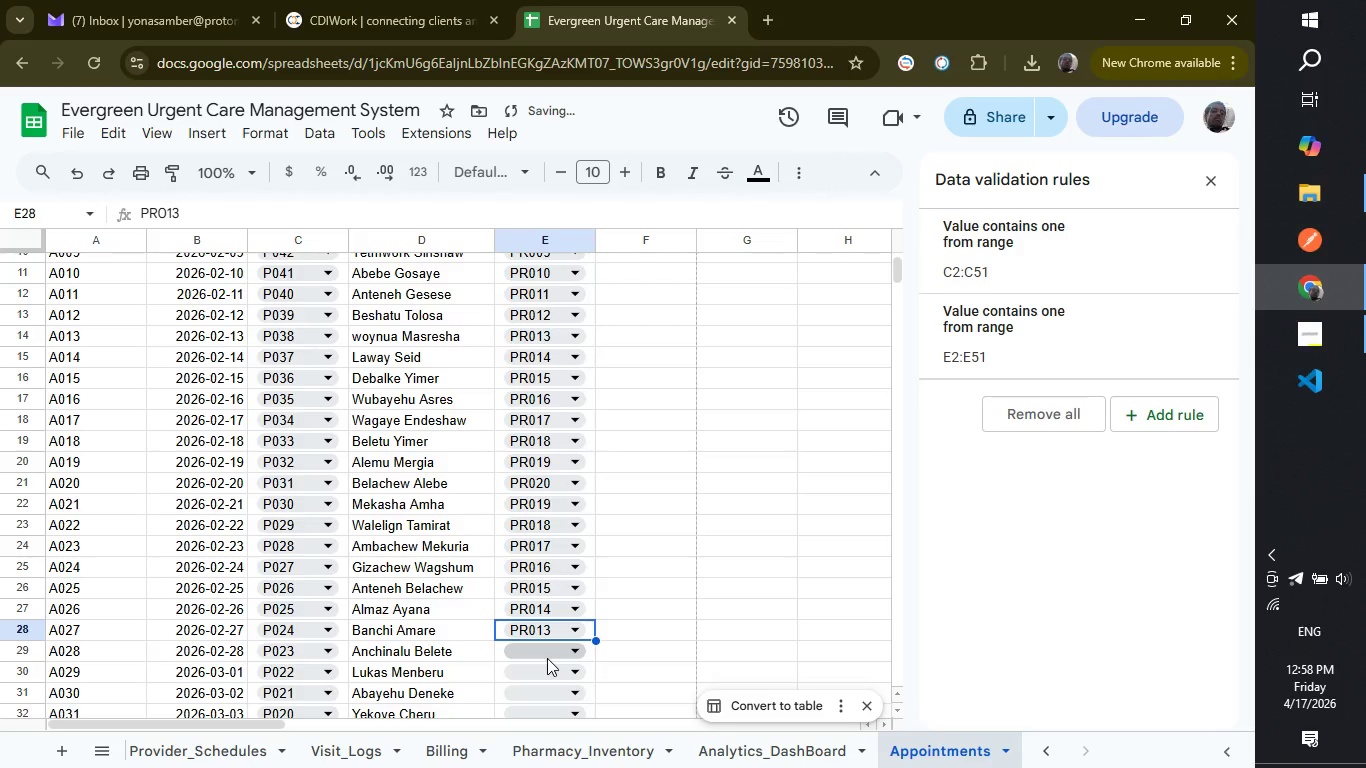 
left_click([547, 658])
 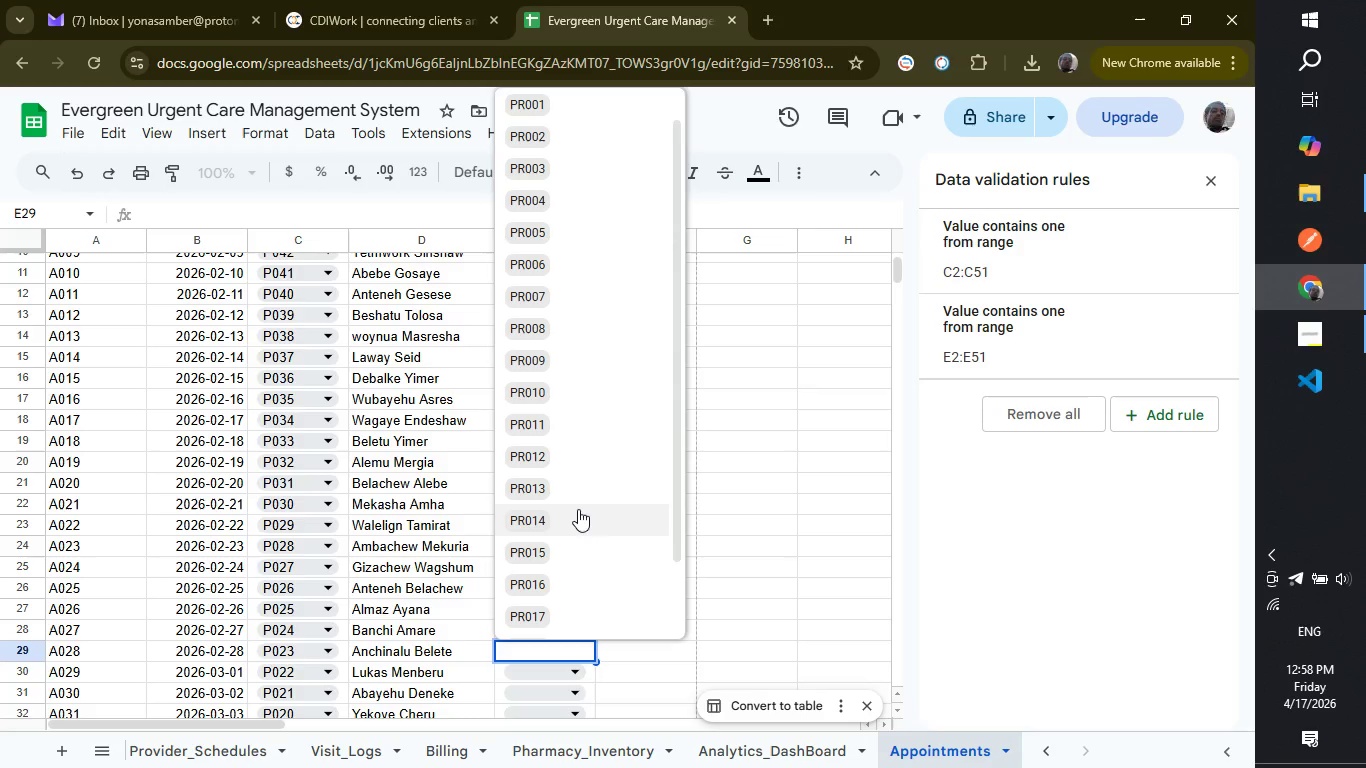 
left_click([575, 457])
 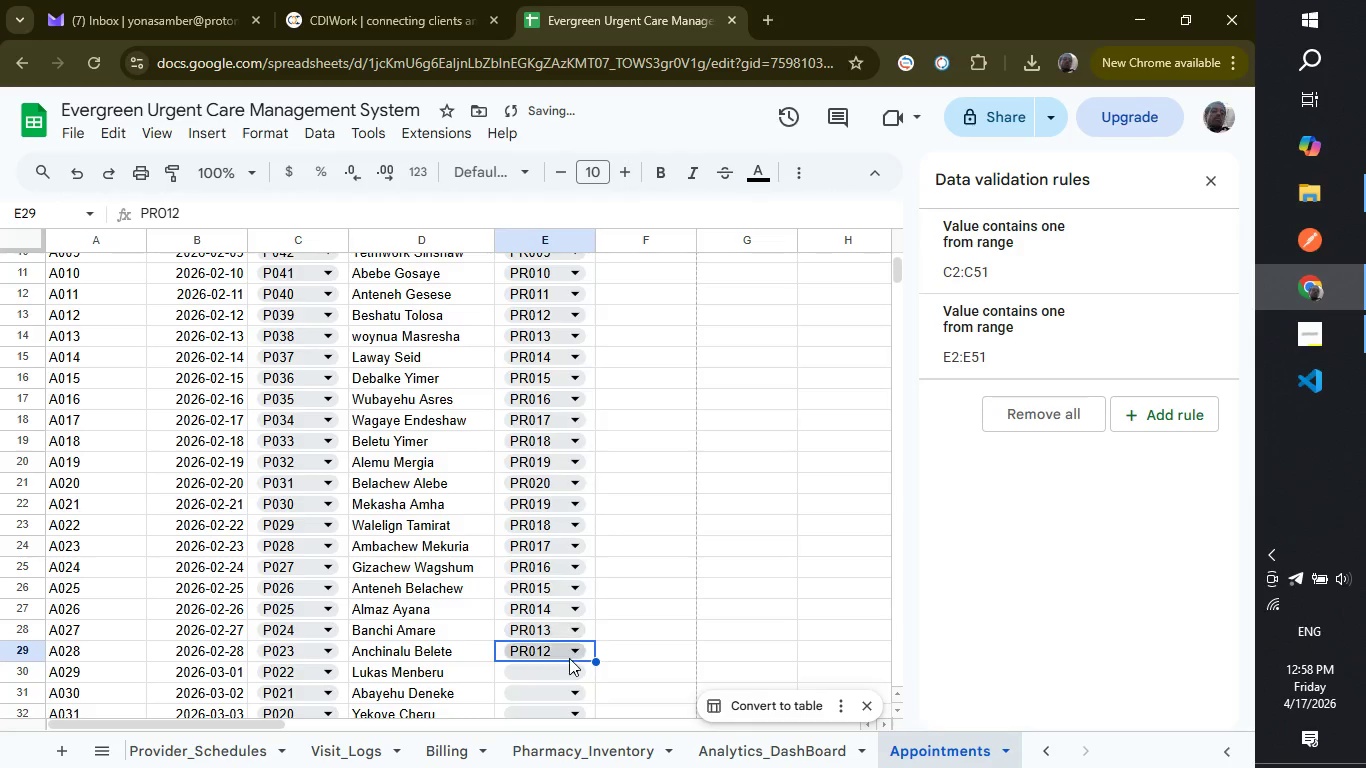 
scroll: coordinate [569, 658], scroll_direction: down, amount: 3.0
 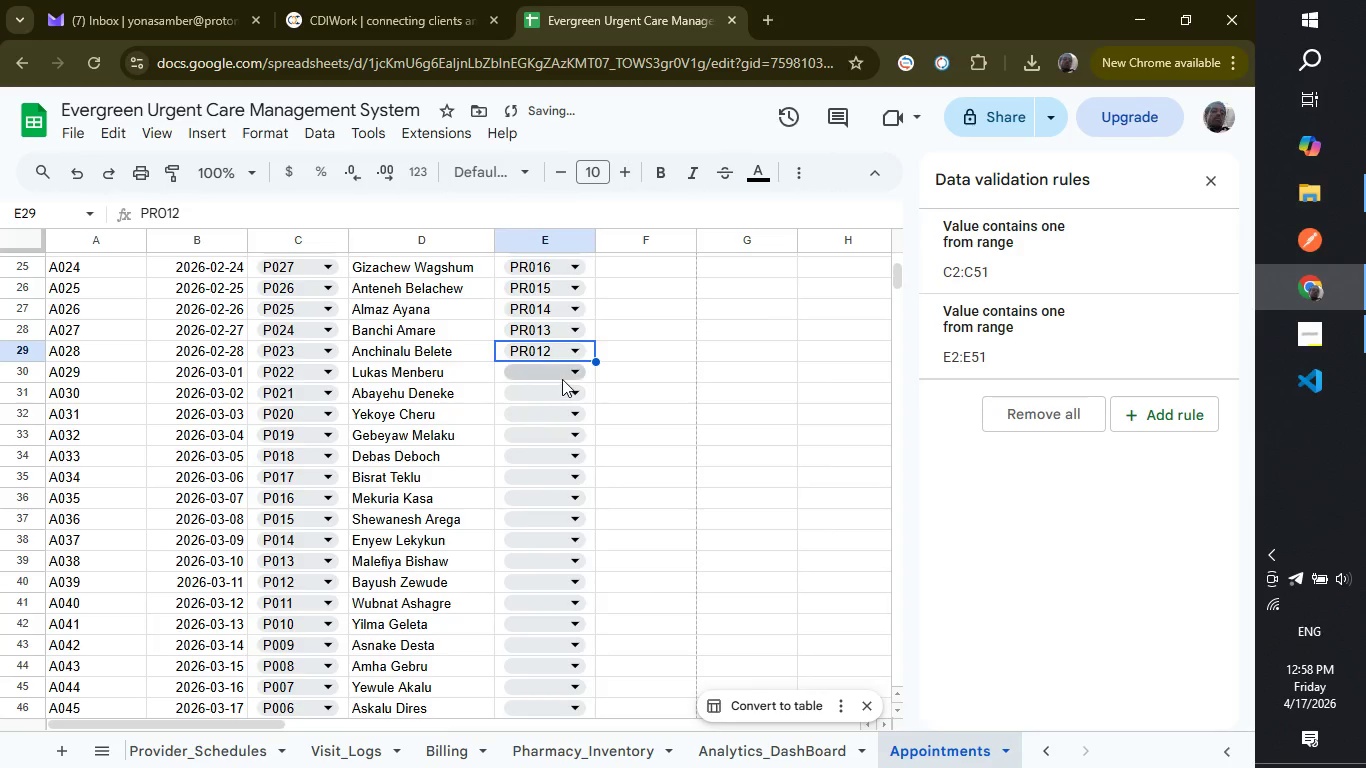 
left_click([562, 379])
 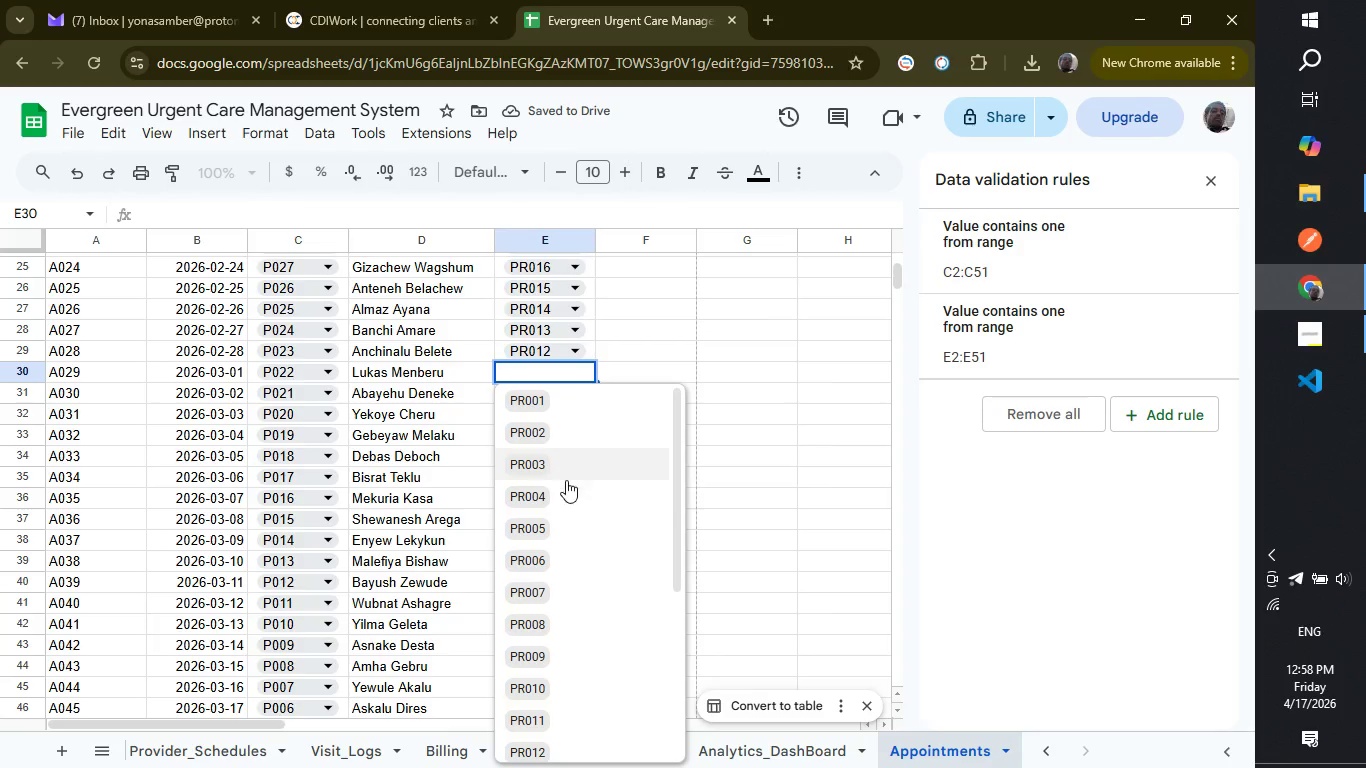 
scroll: coordinate [566, 489], scroll_direction: down, amount: 3.0
 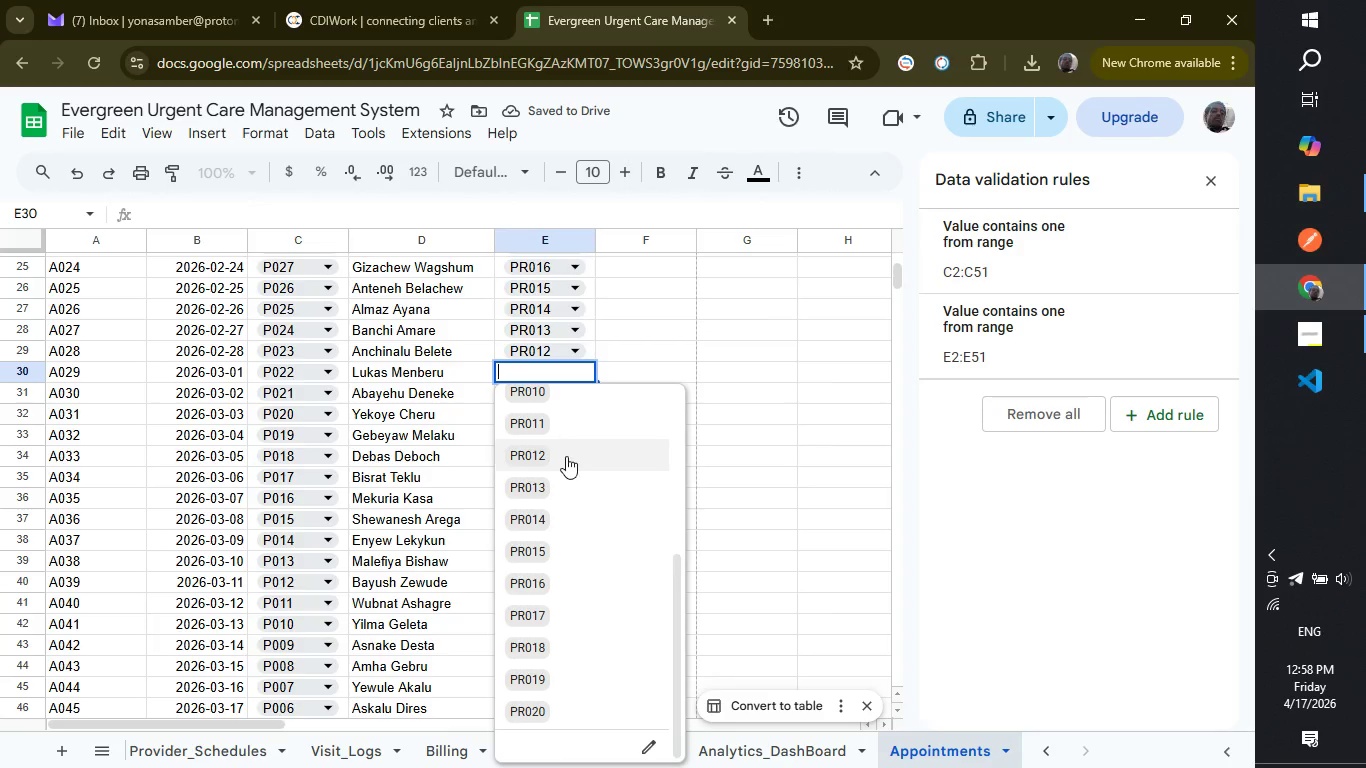 
left_click([569, 432])
 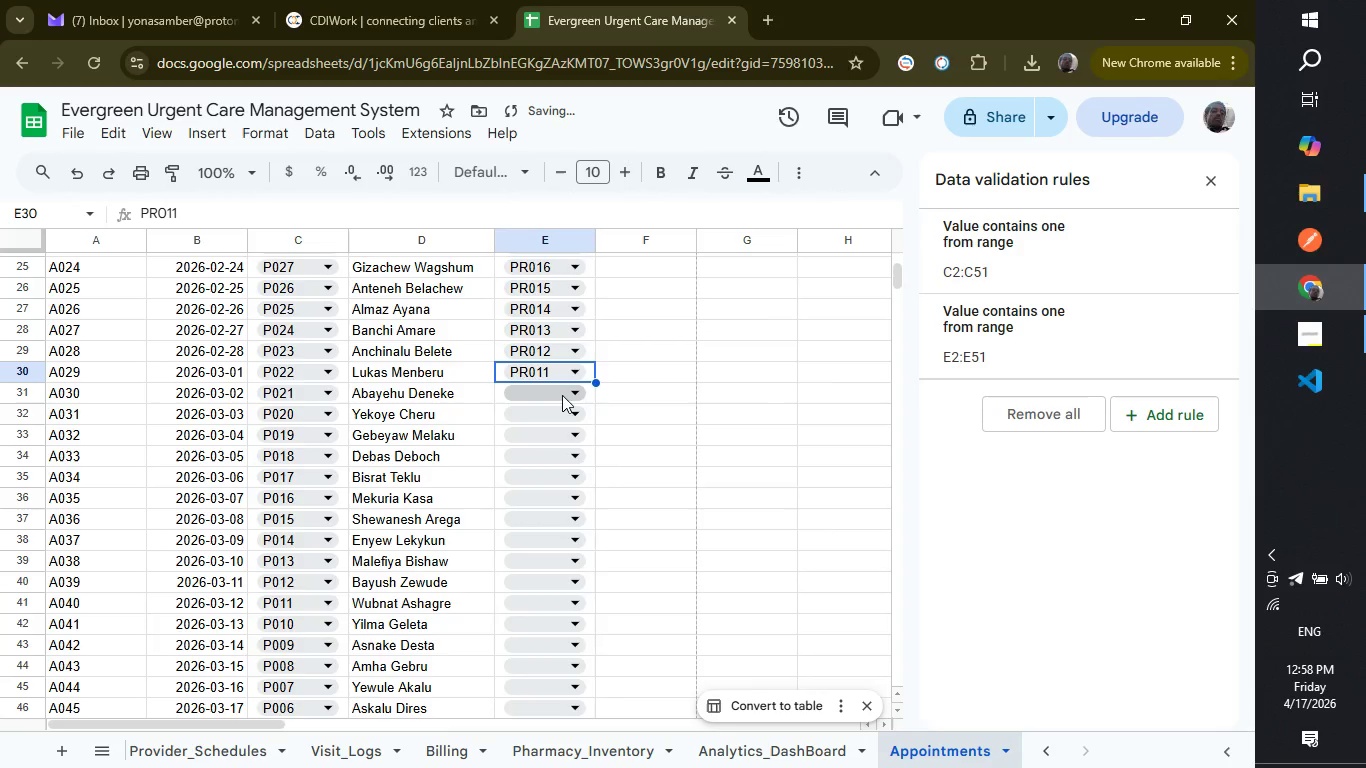 
left_click([556, 389])
 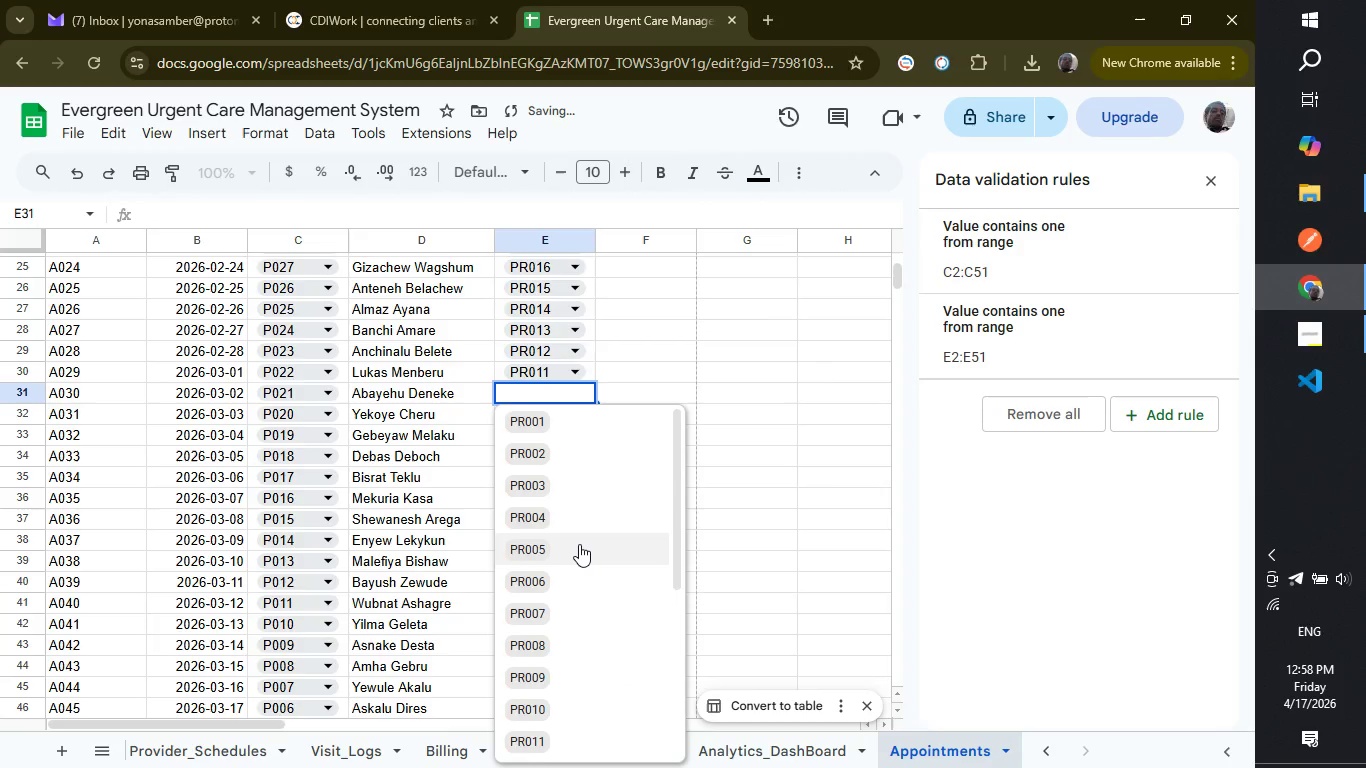 
scroll: coordinate [579, 544], scroll_direction: down, amount: 4.0
 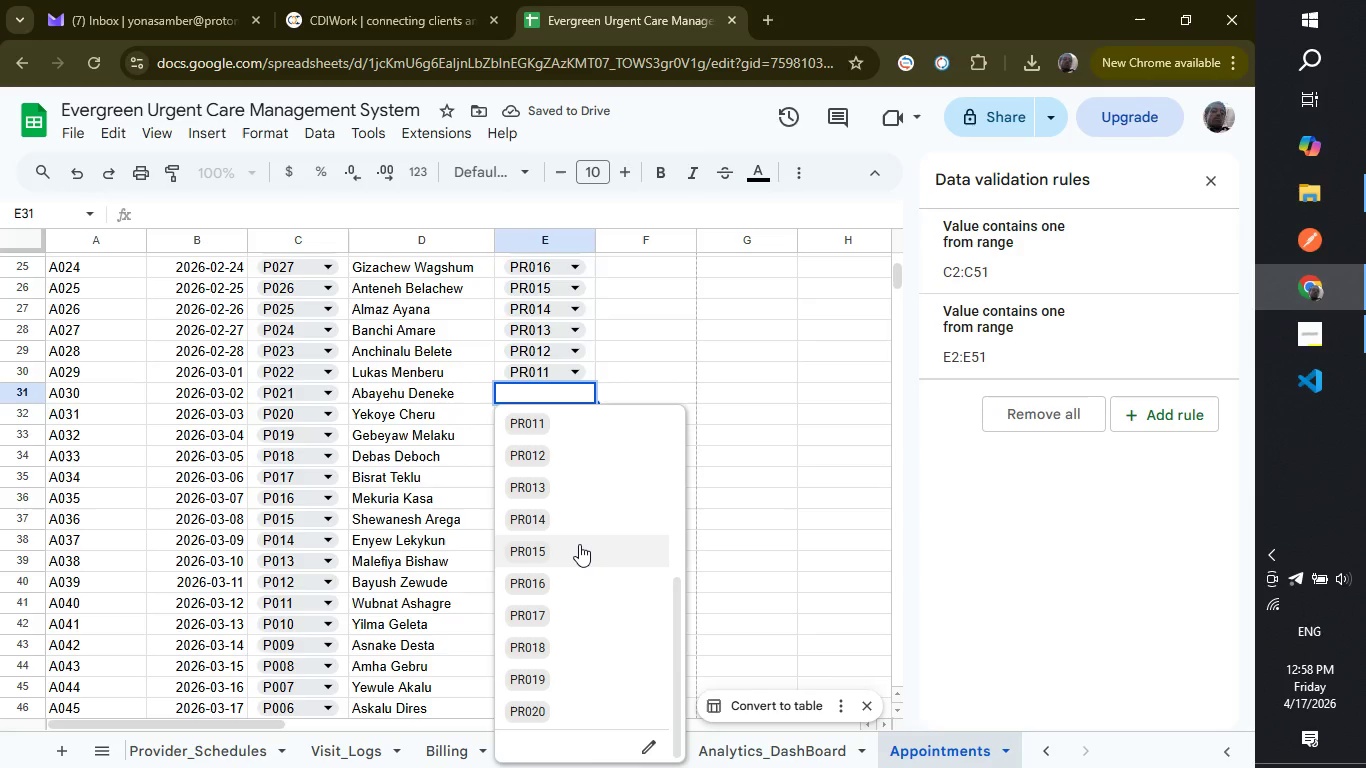 
scroll: coordinate [579, 544], scroll_direction: up, amount: 1.0
 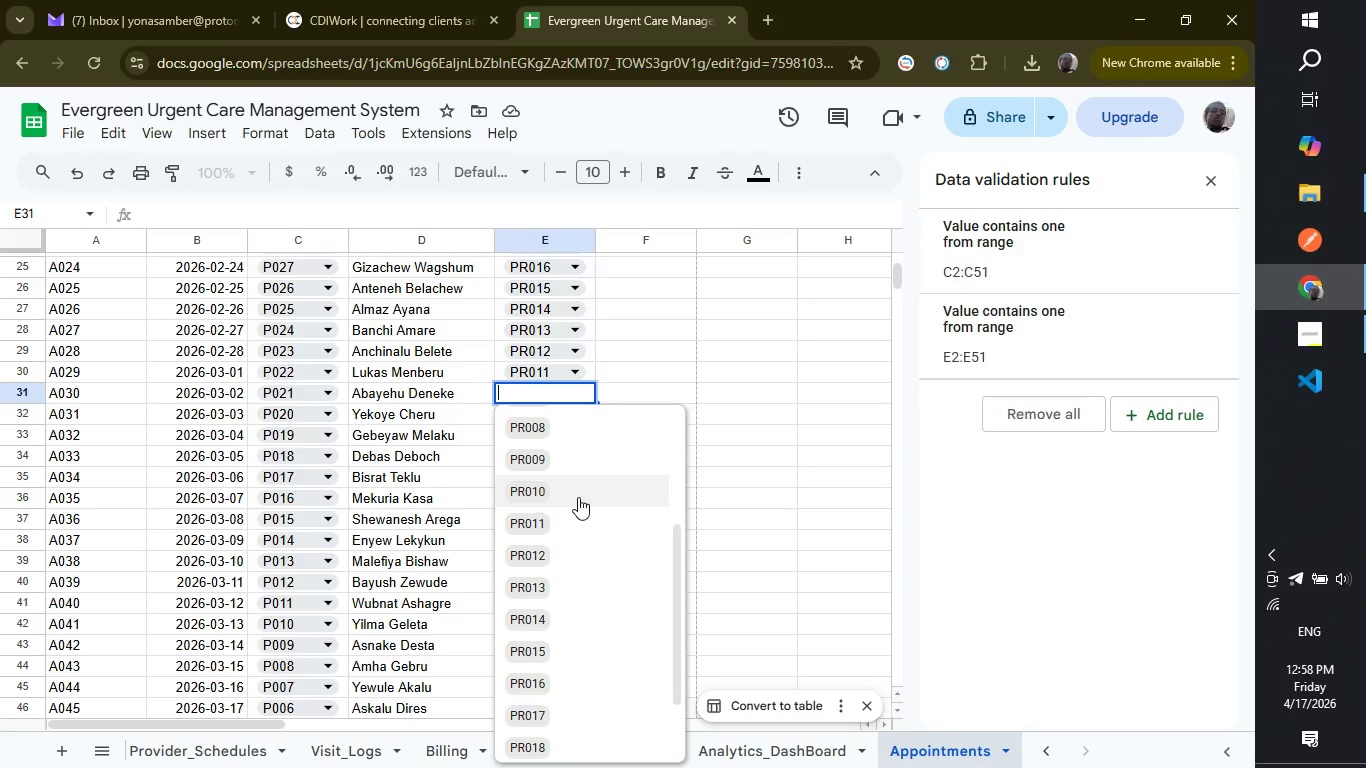 
left_click([578, 497])
 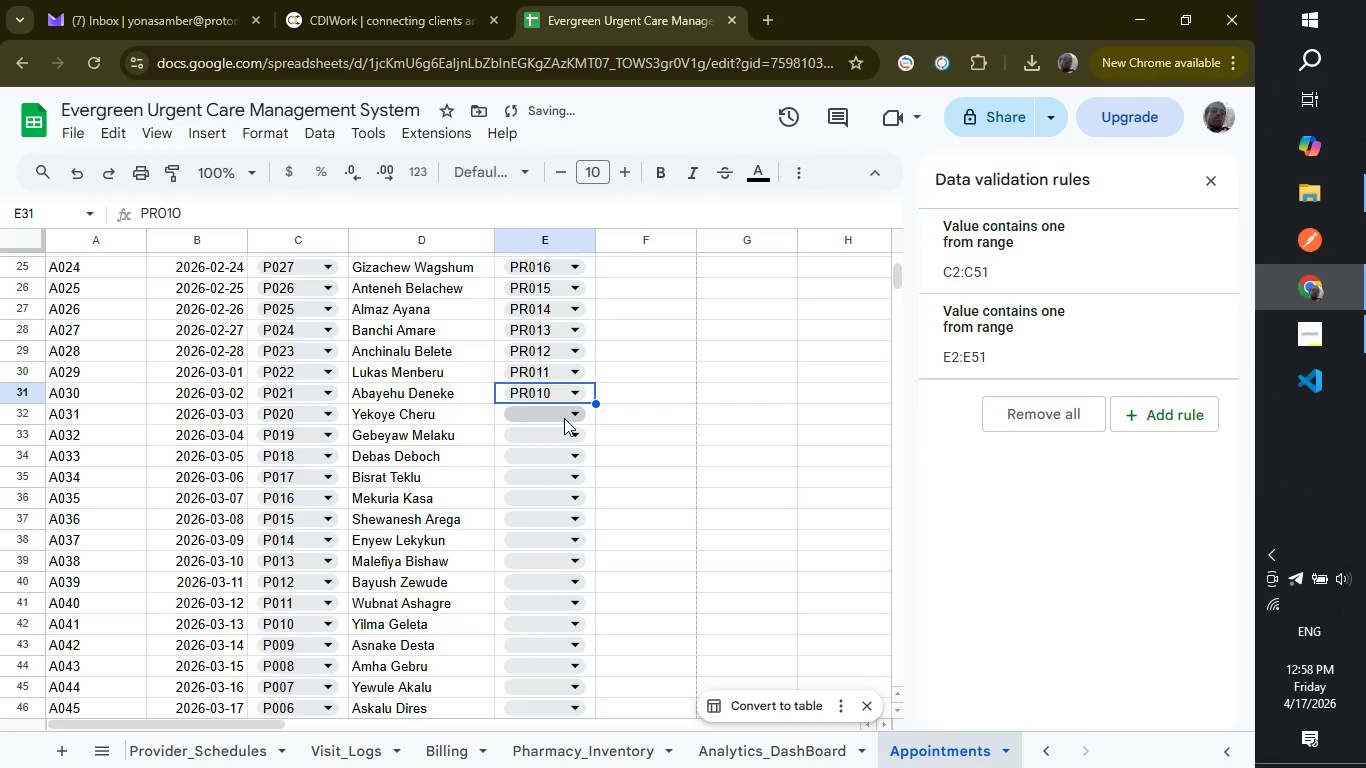 
left_click([564, 418])
 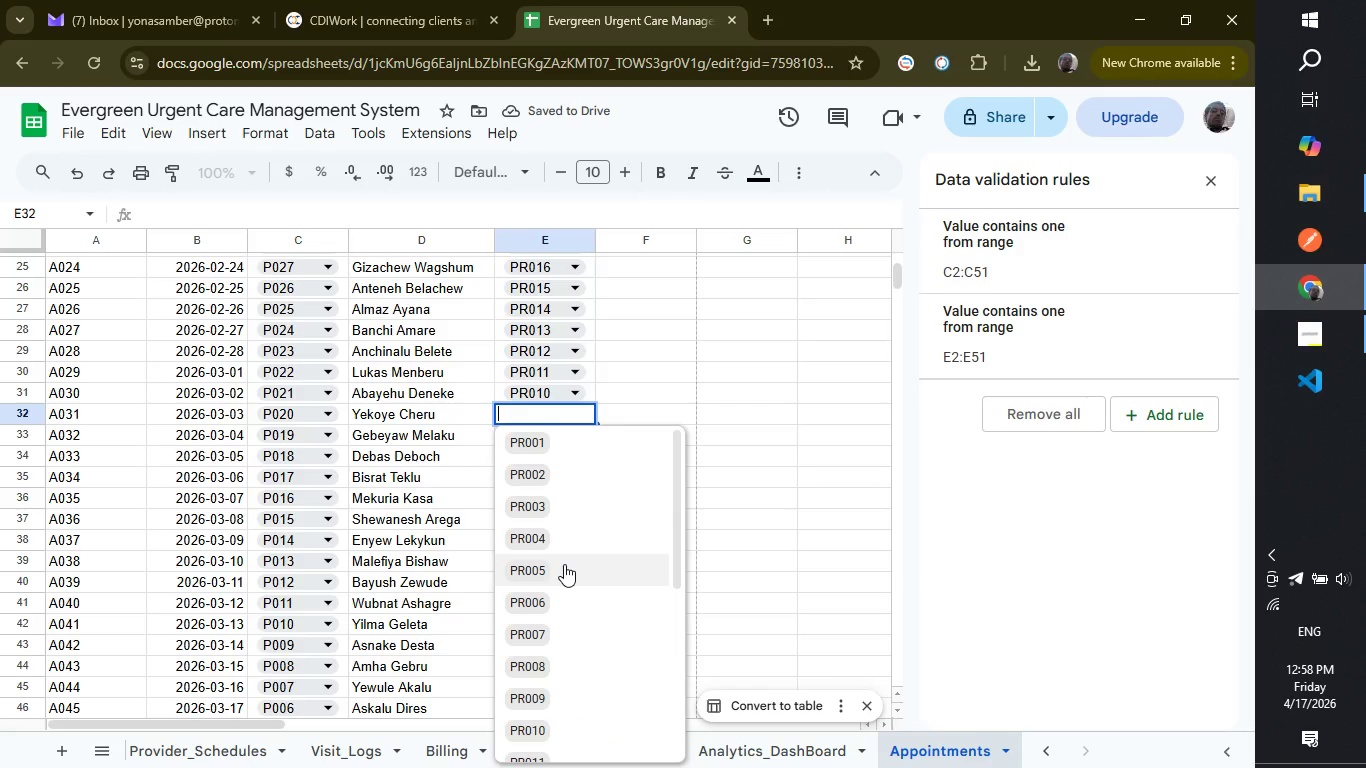 
scroll: coordinate [564, 564], scroll_direction: down, amount: 2.0
 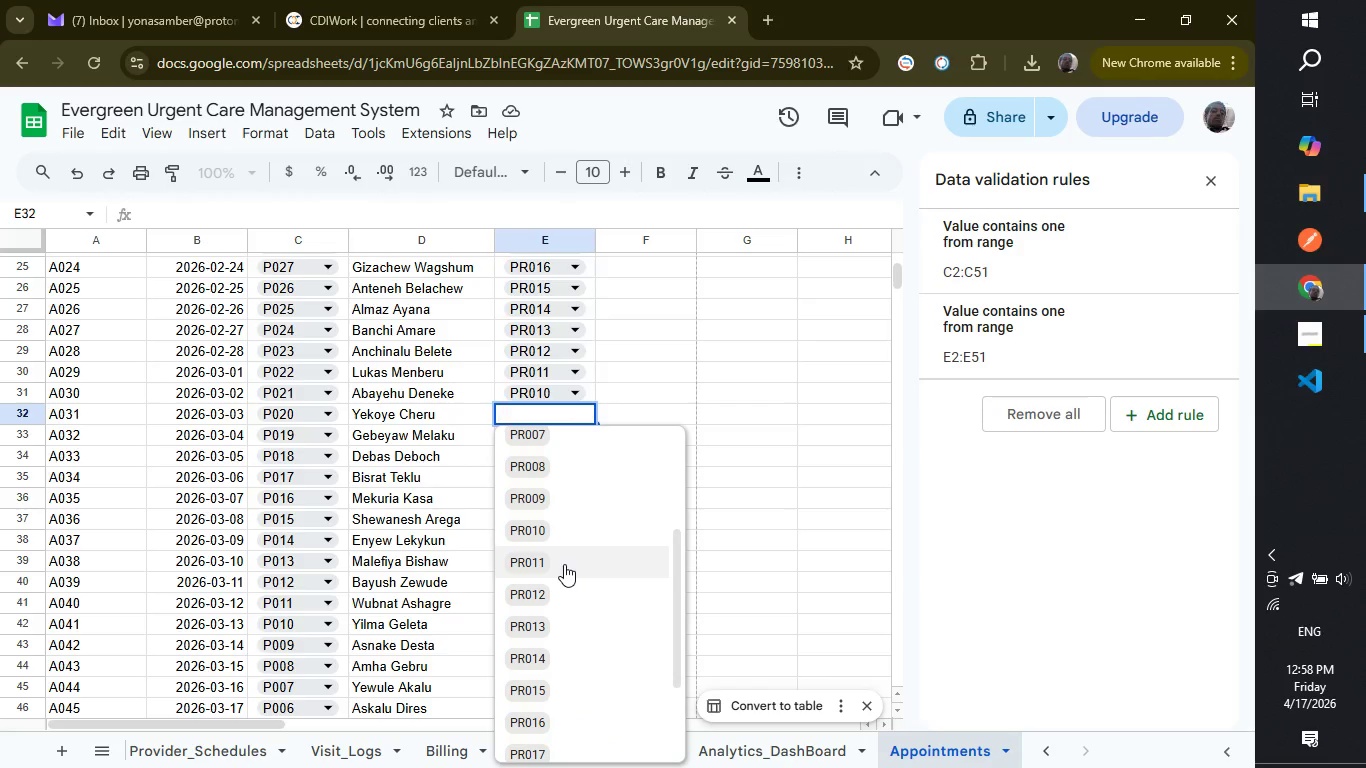 
left_click([564, 501])
 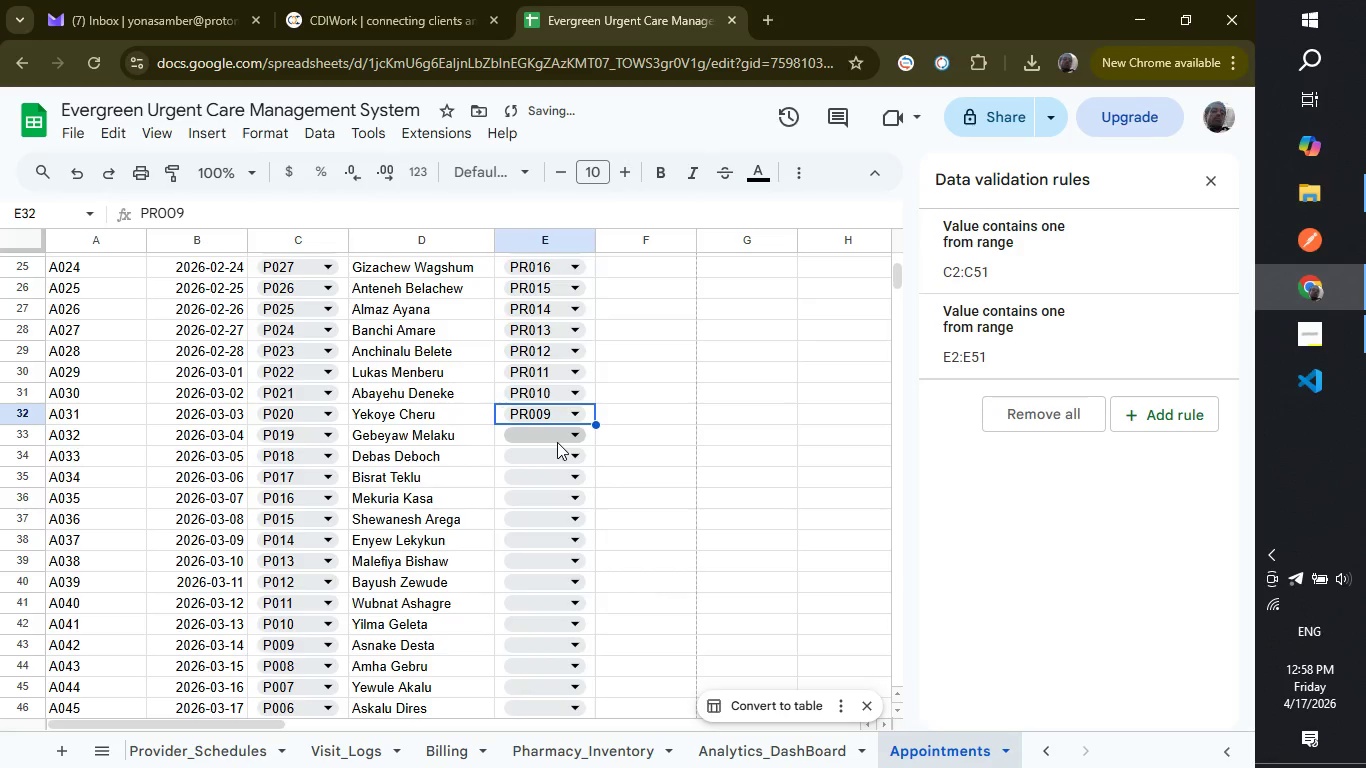 
left_click([557, 442])
 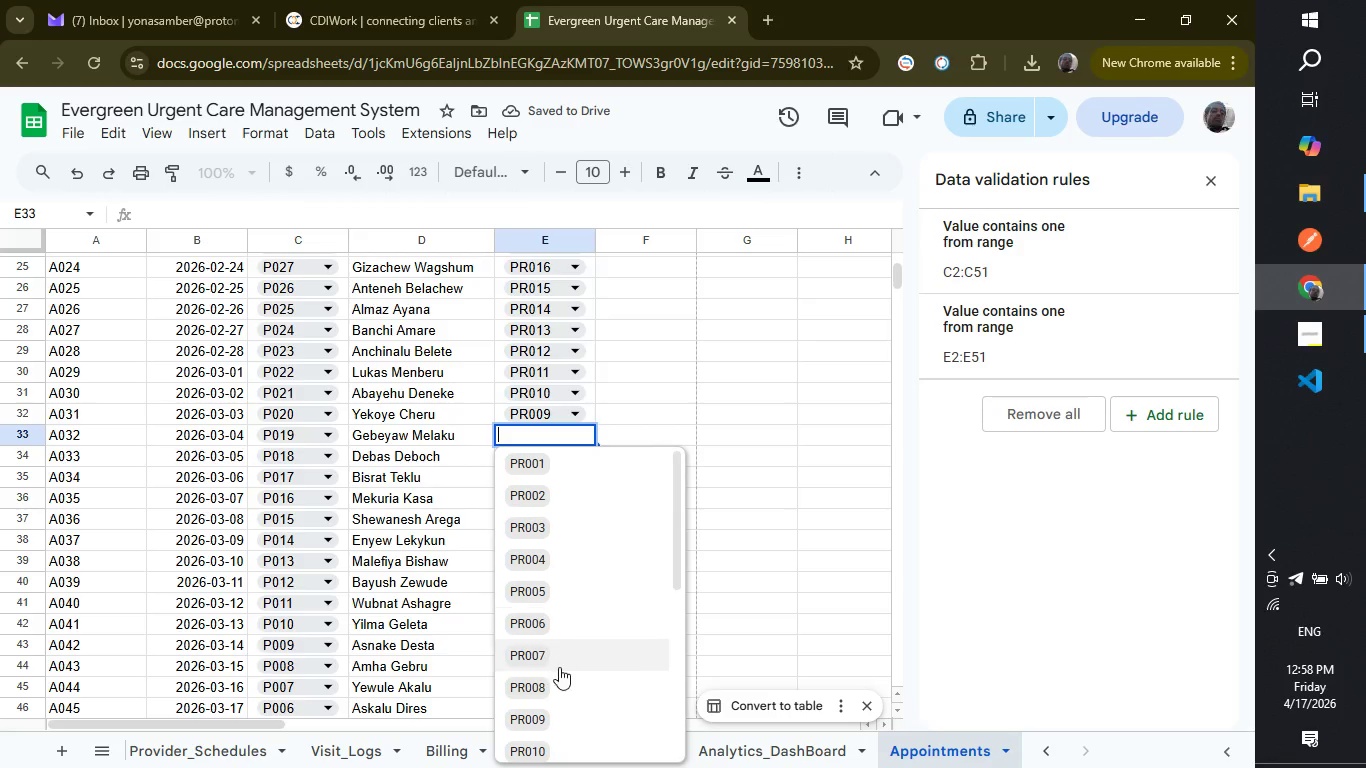 
left_click([559, 674])
 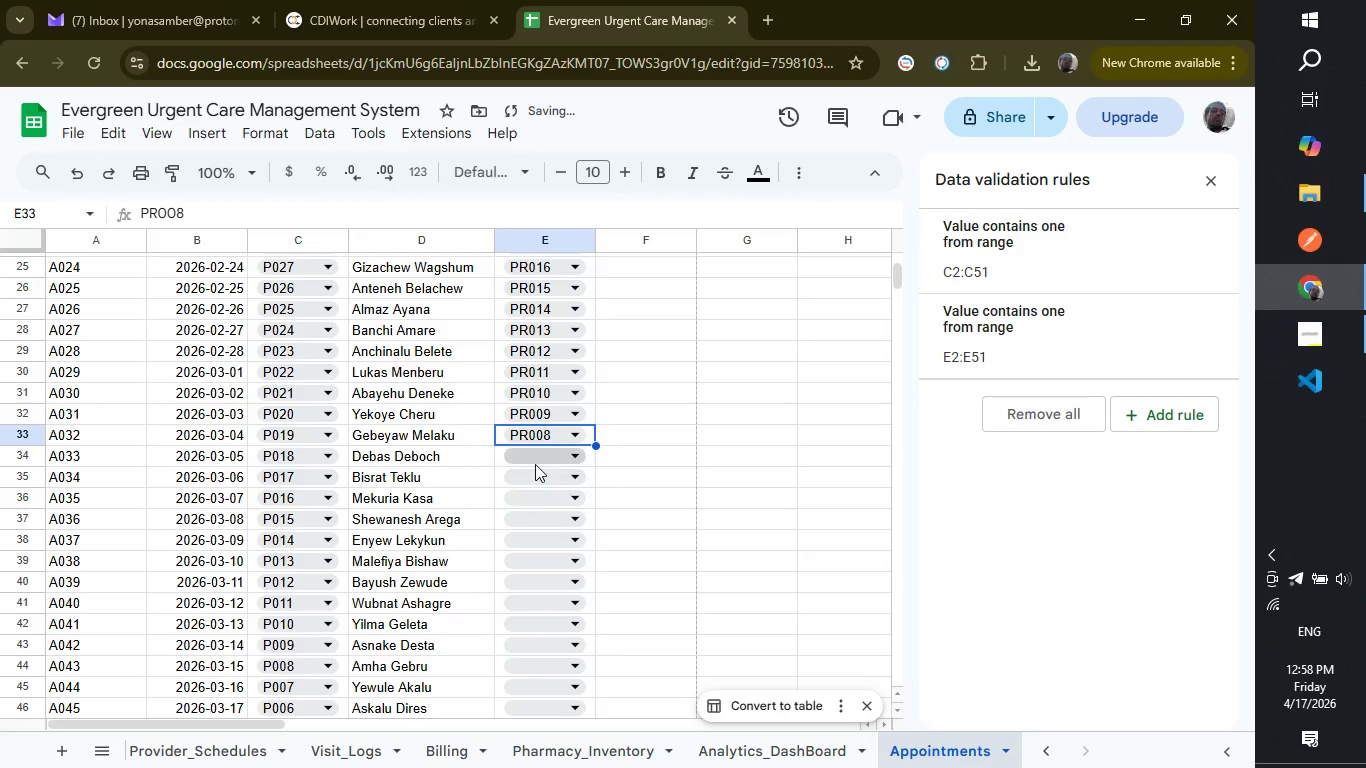 
left_click([535, 464])
 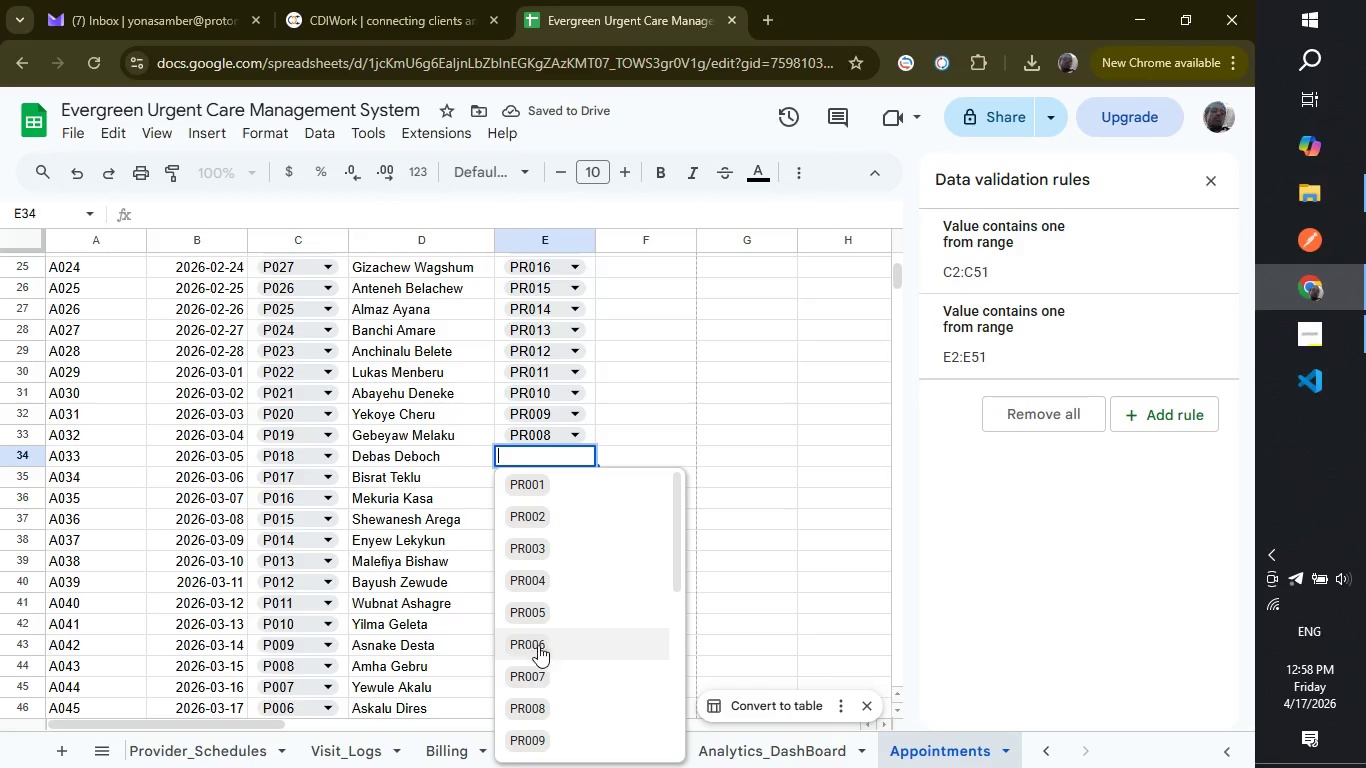 
left_click([540, 679])
 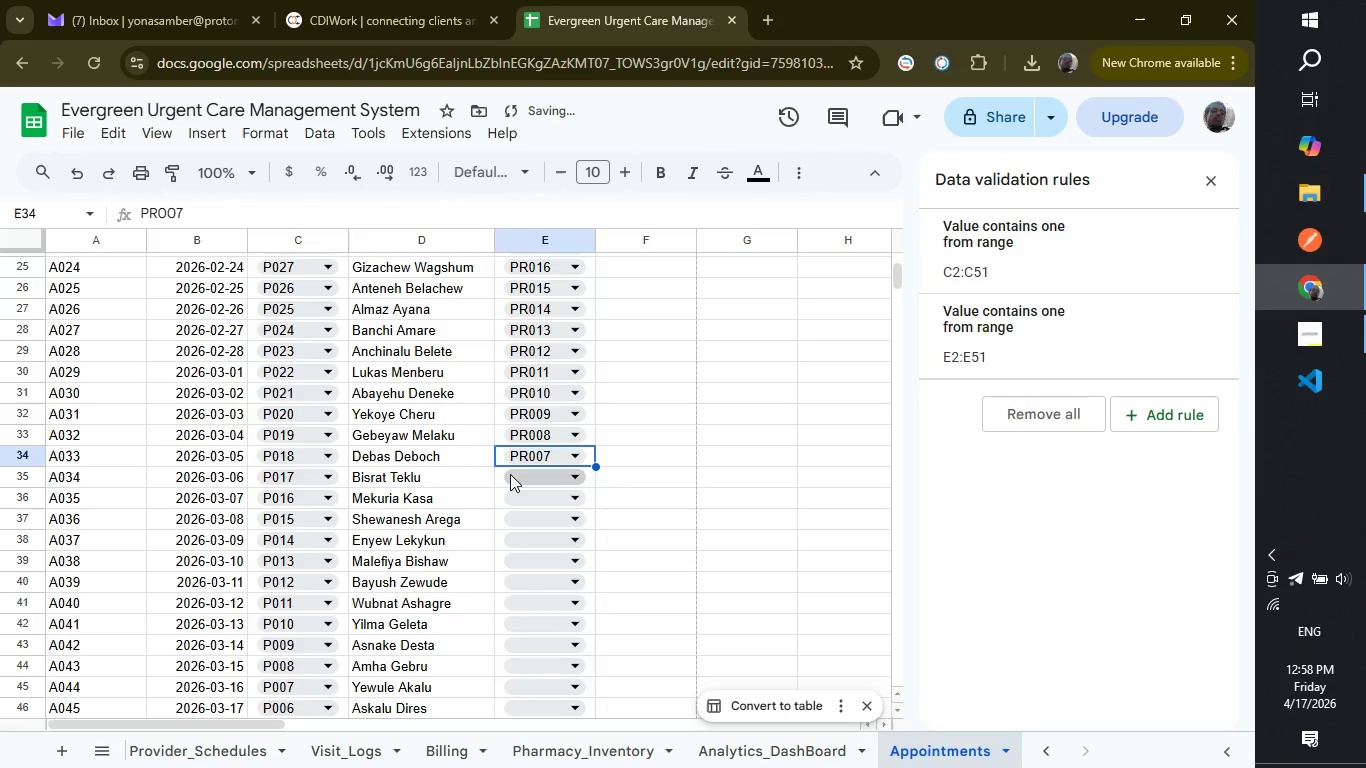 
left_click([510, 474])
 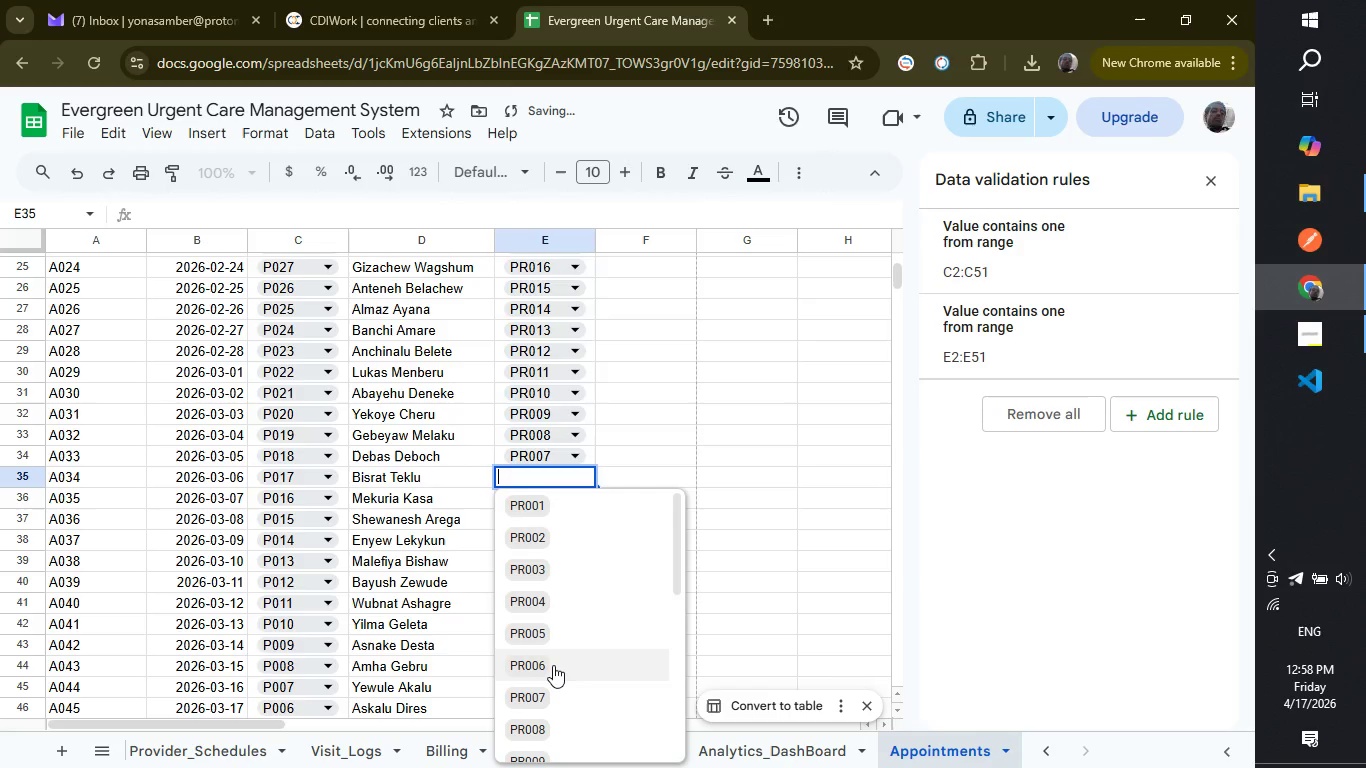 
left_click([553, 665])
 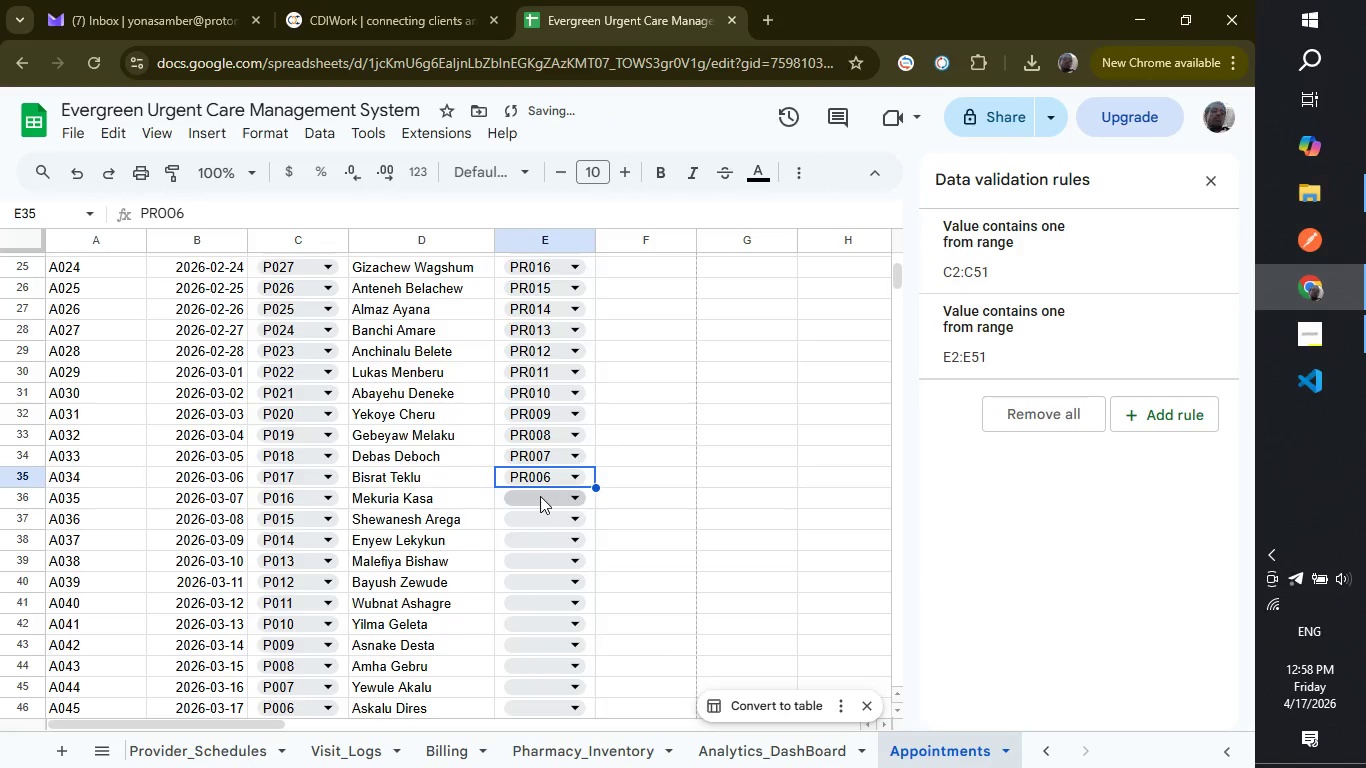 
left_click([540, 496])
 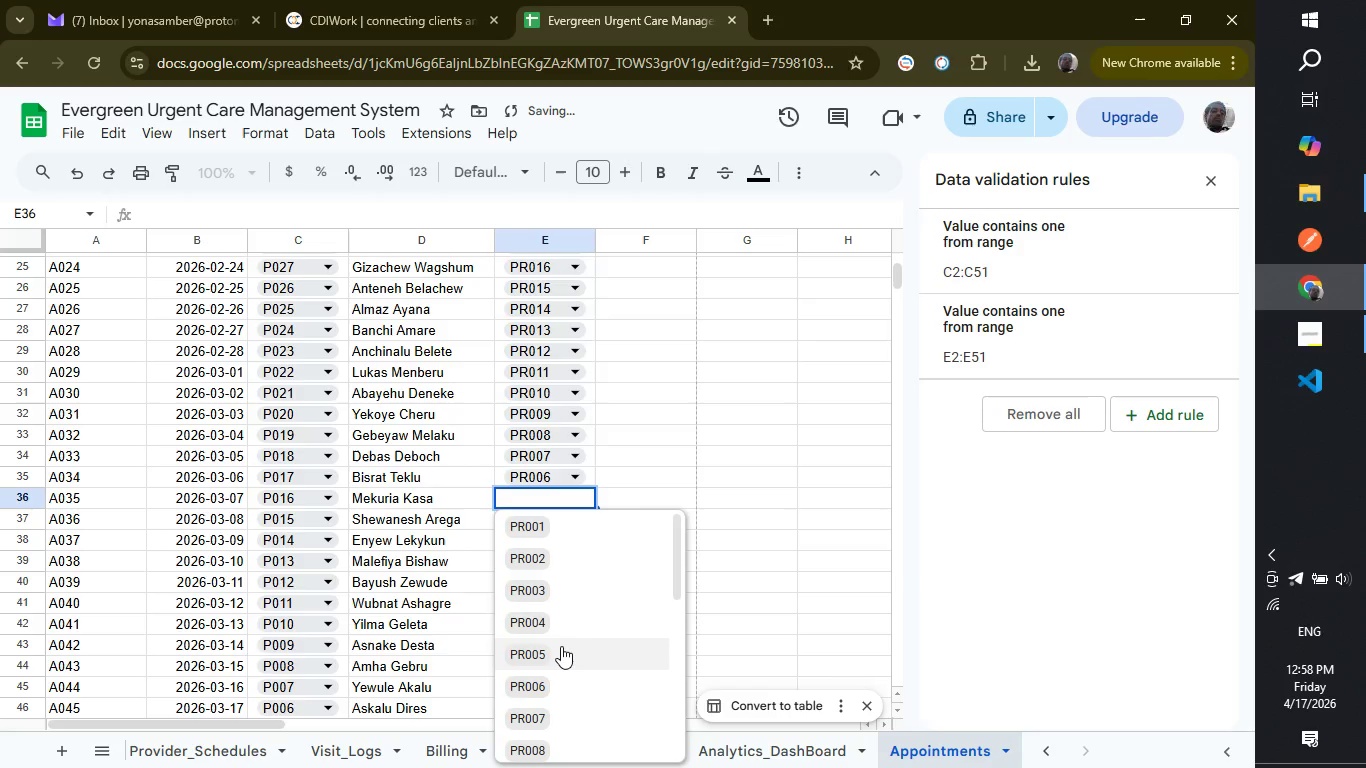 
left_click([561, 646])
 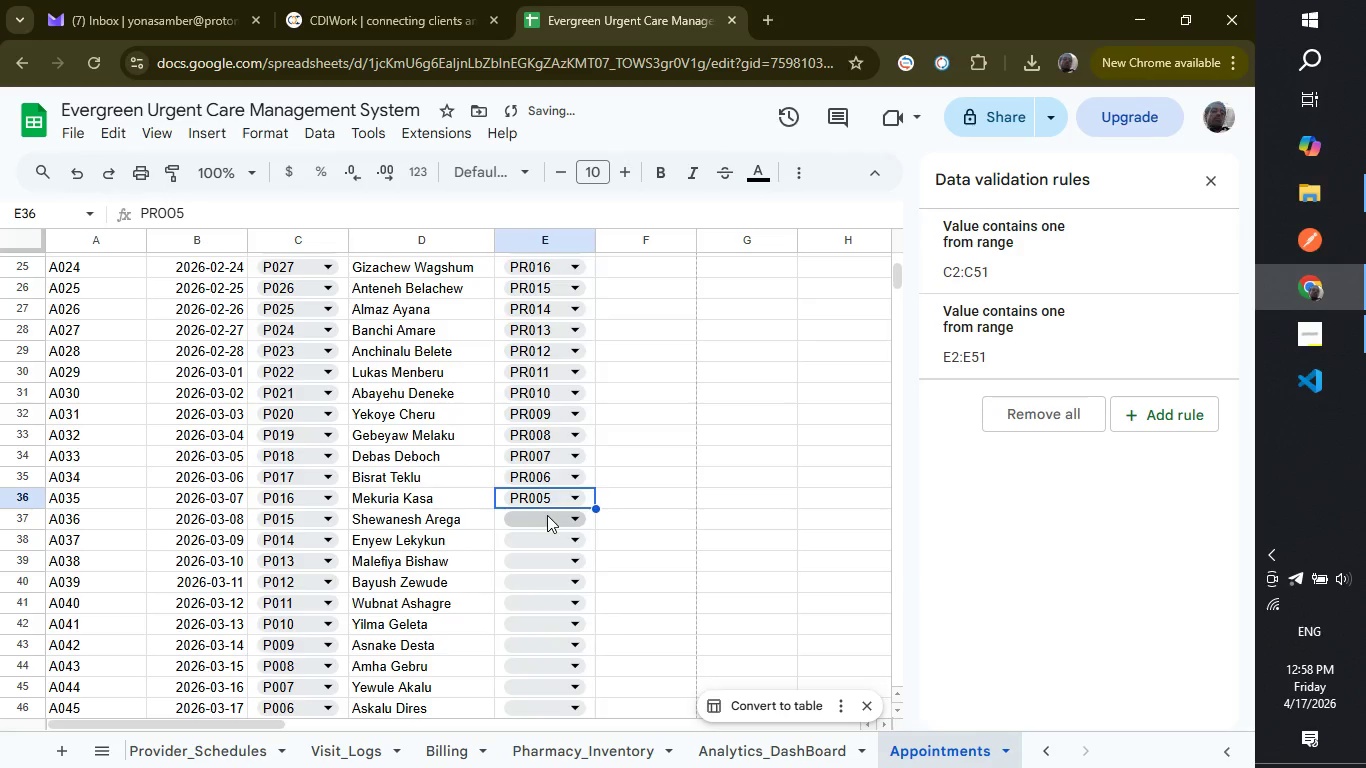 
left_click([547, 515])
 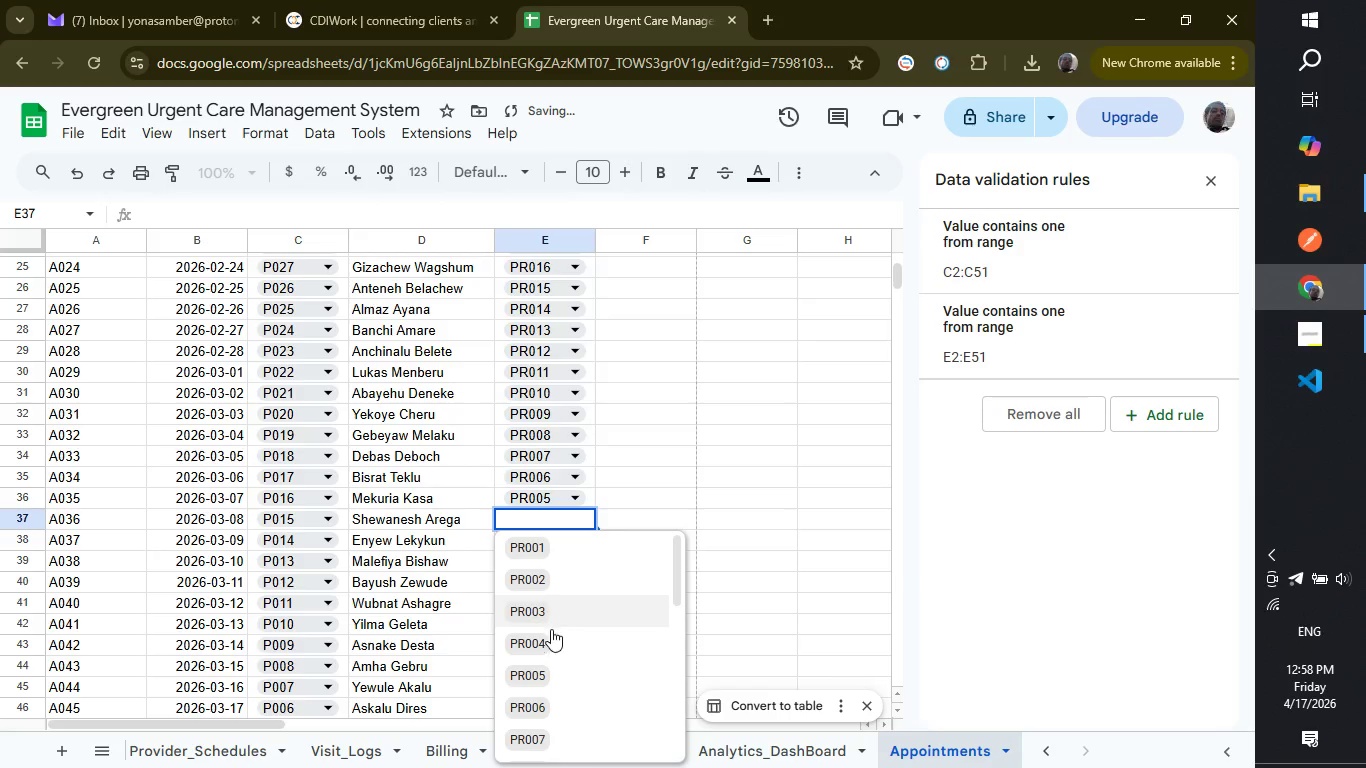 
left_click([551, 629])
 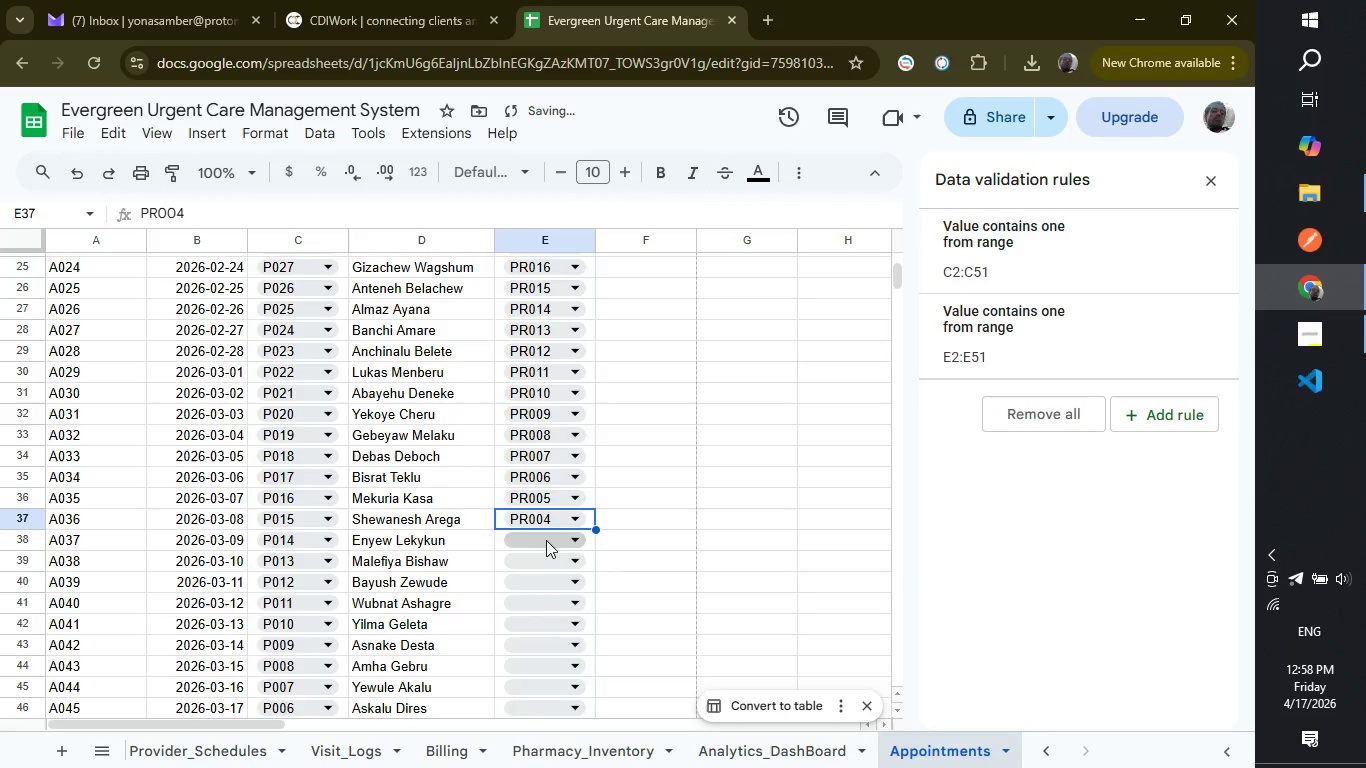 
left_click([546, 537])
 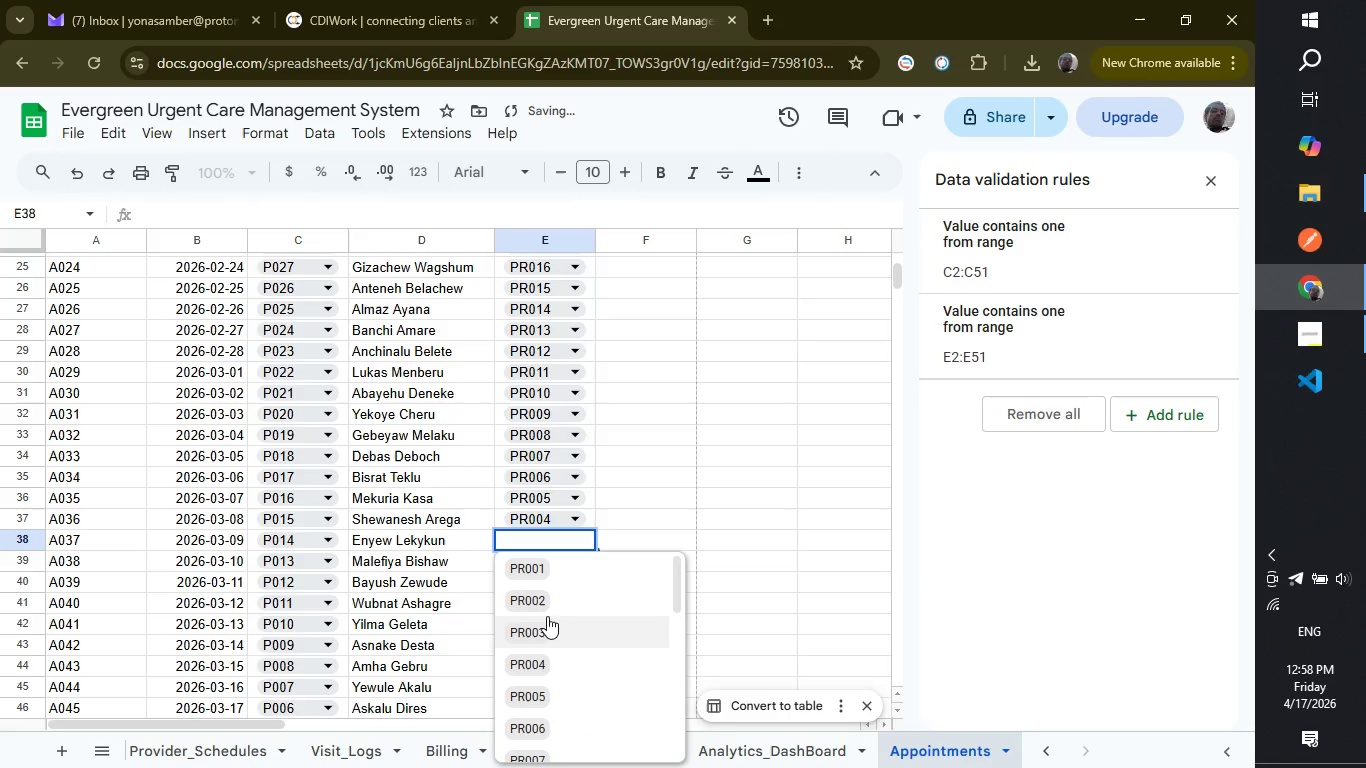 
left_click([547, 623])
 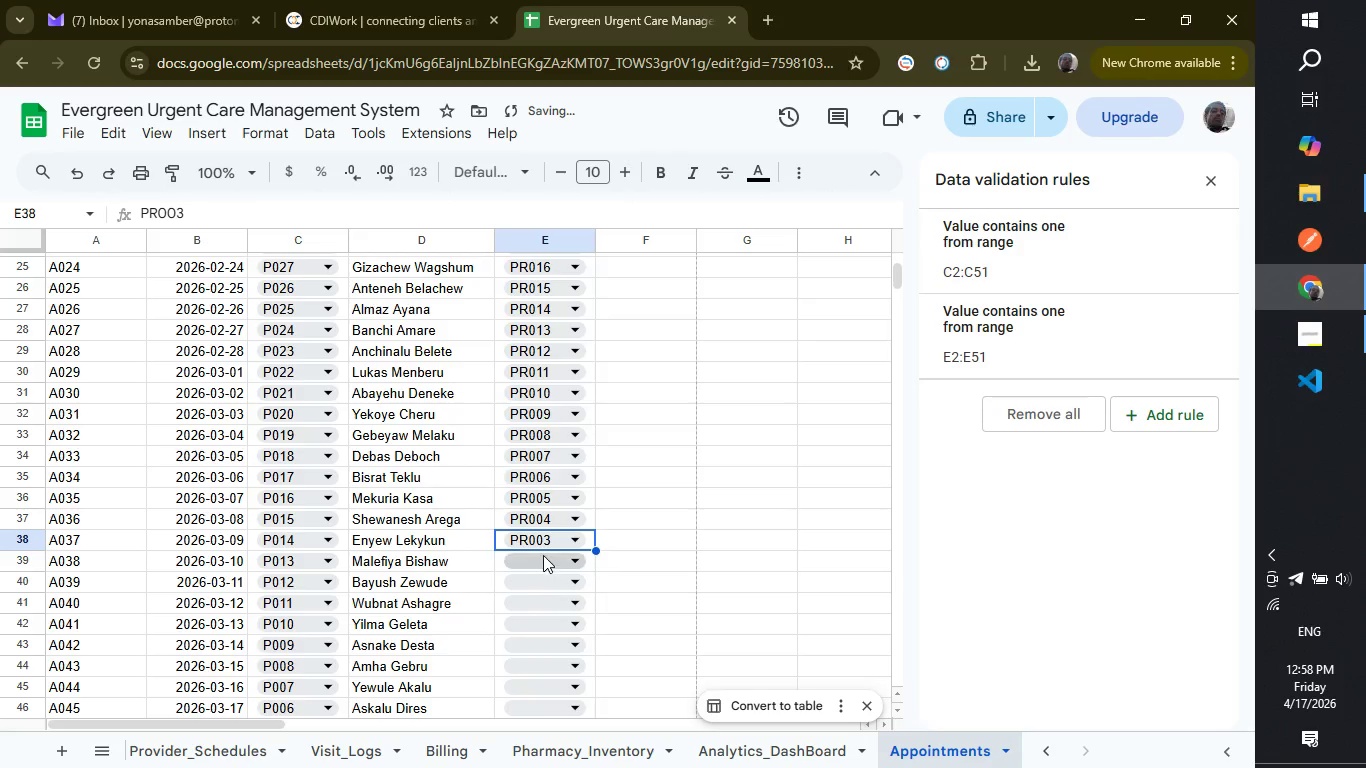 
left_click([543, 555])
 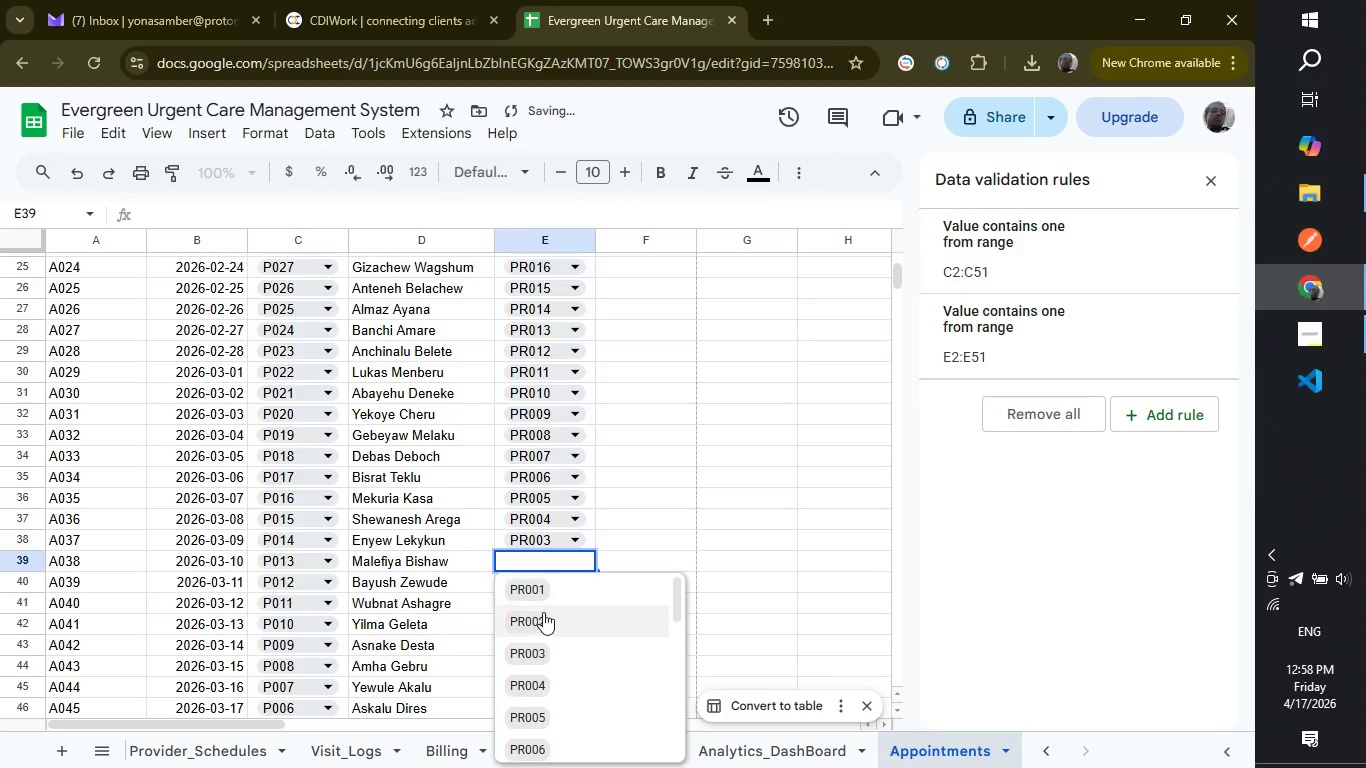 
left_click([543, 623])
 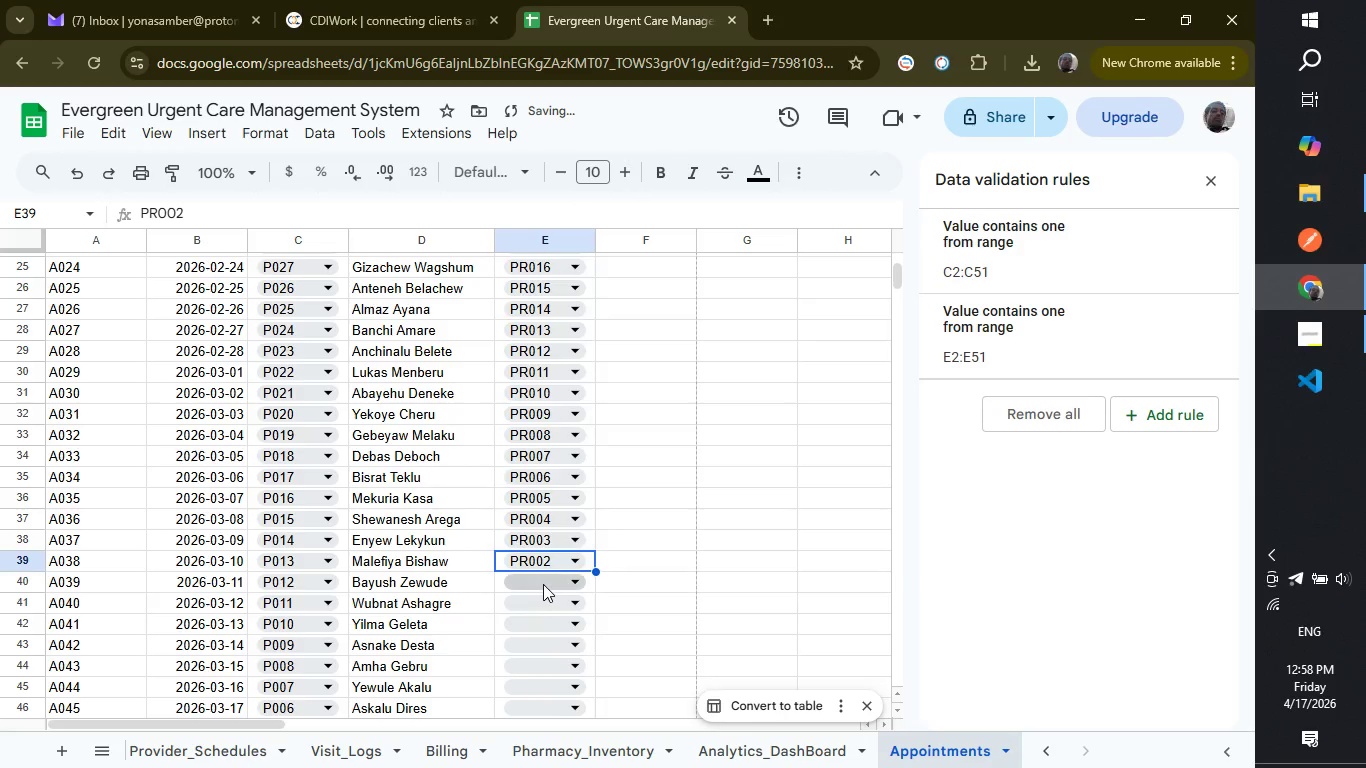 
left_click([543, 584])
 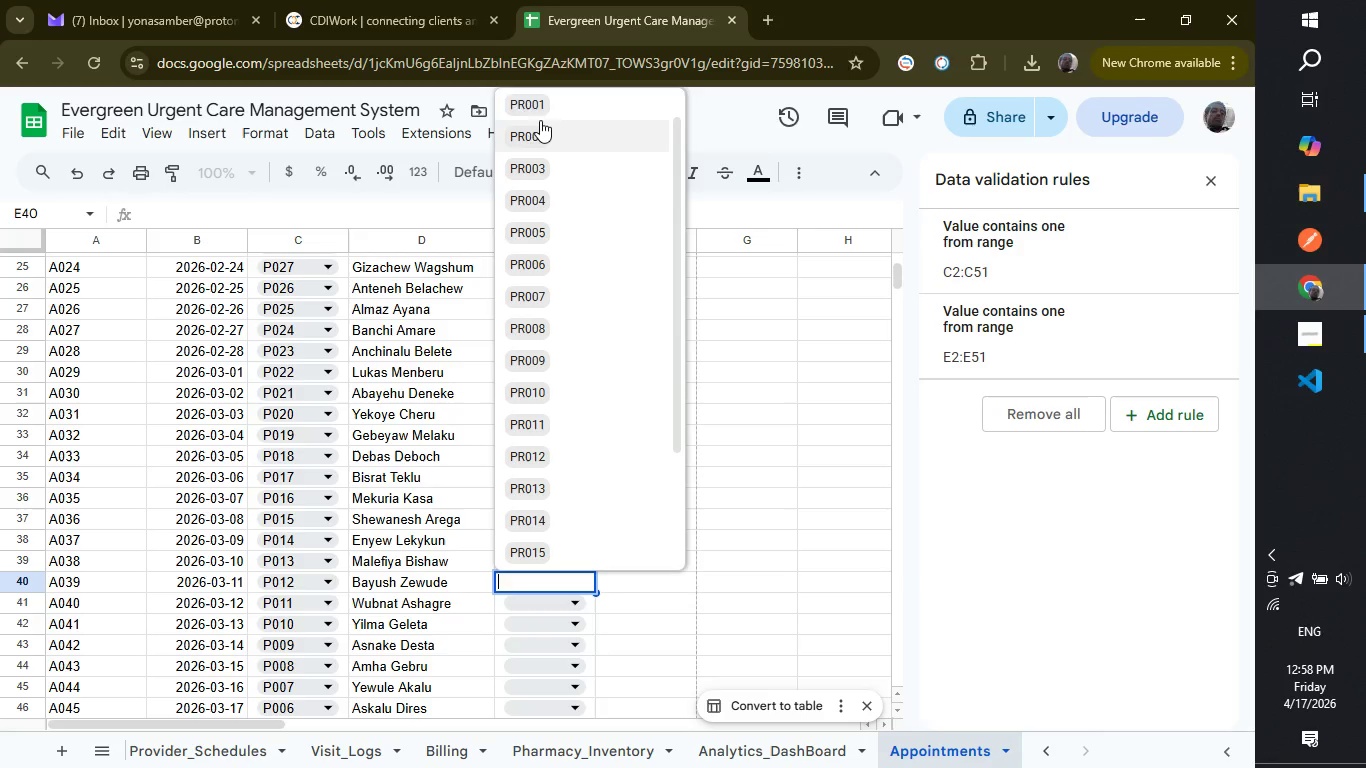 
left_click([543, 96])
 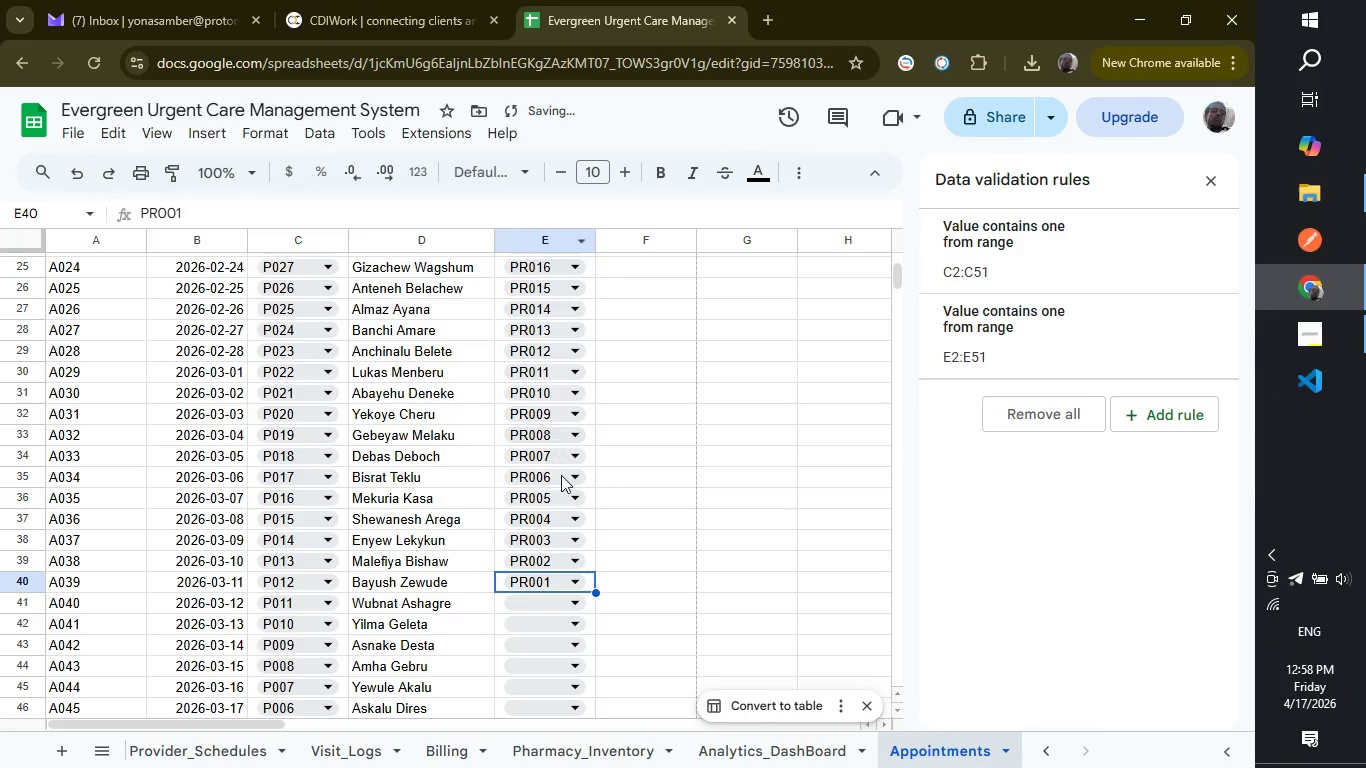 
scroll: coordinate [566, 527], scroll_direction: down, amount: 3.0
 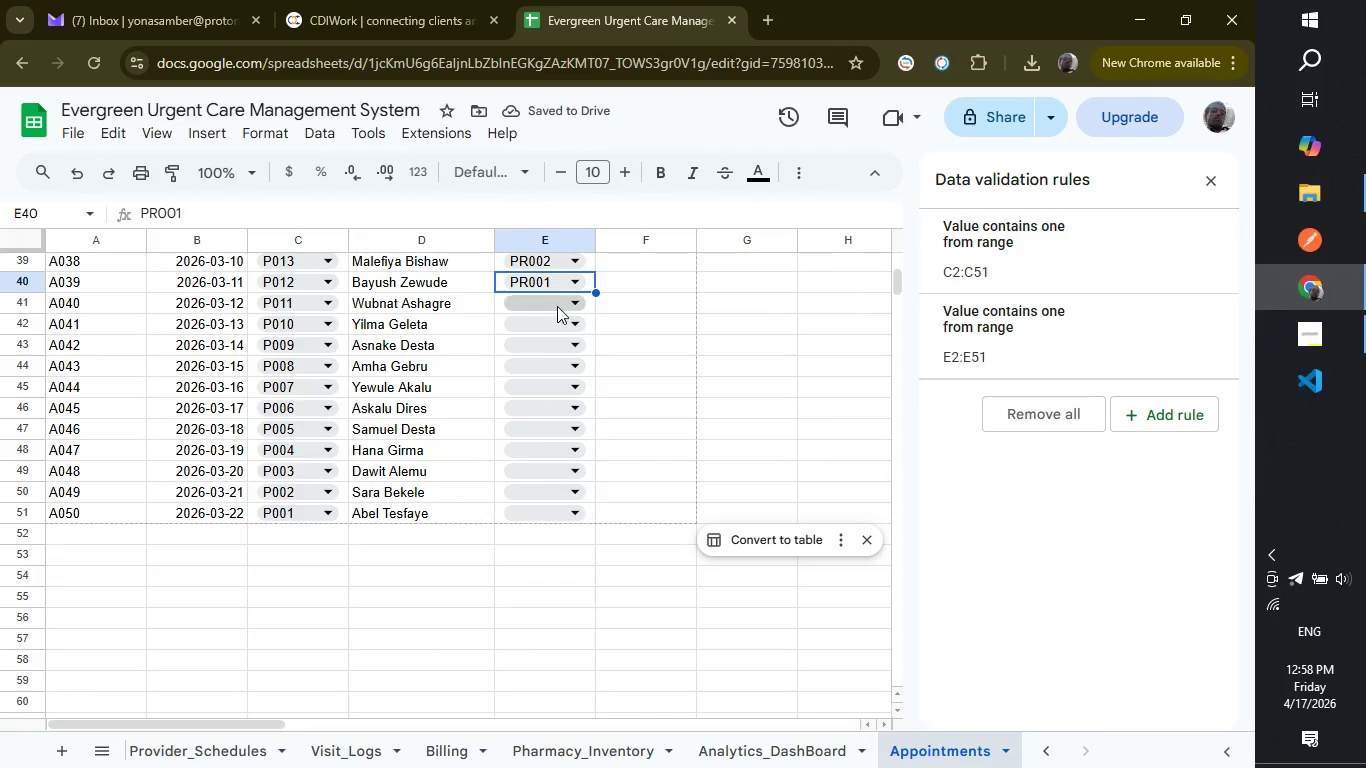 
left_click([557, 306])
 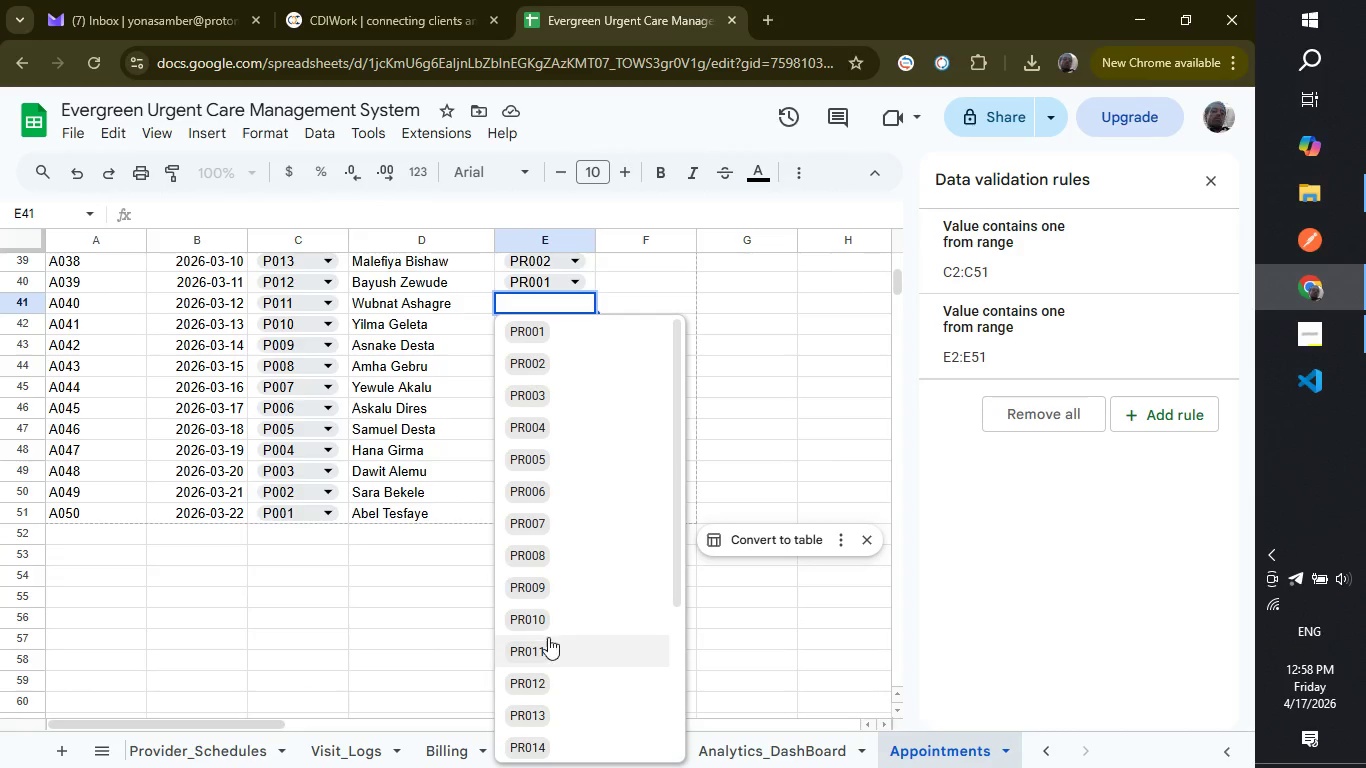 
wait(5.44)
 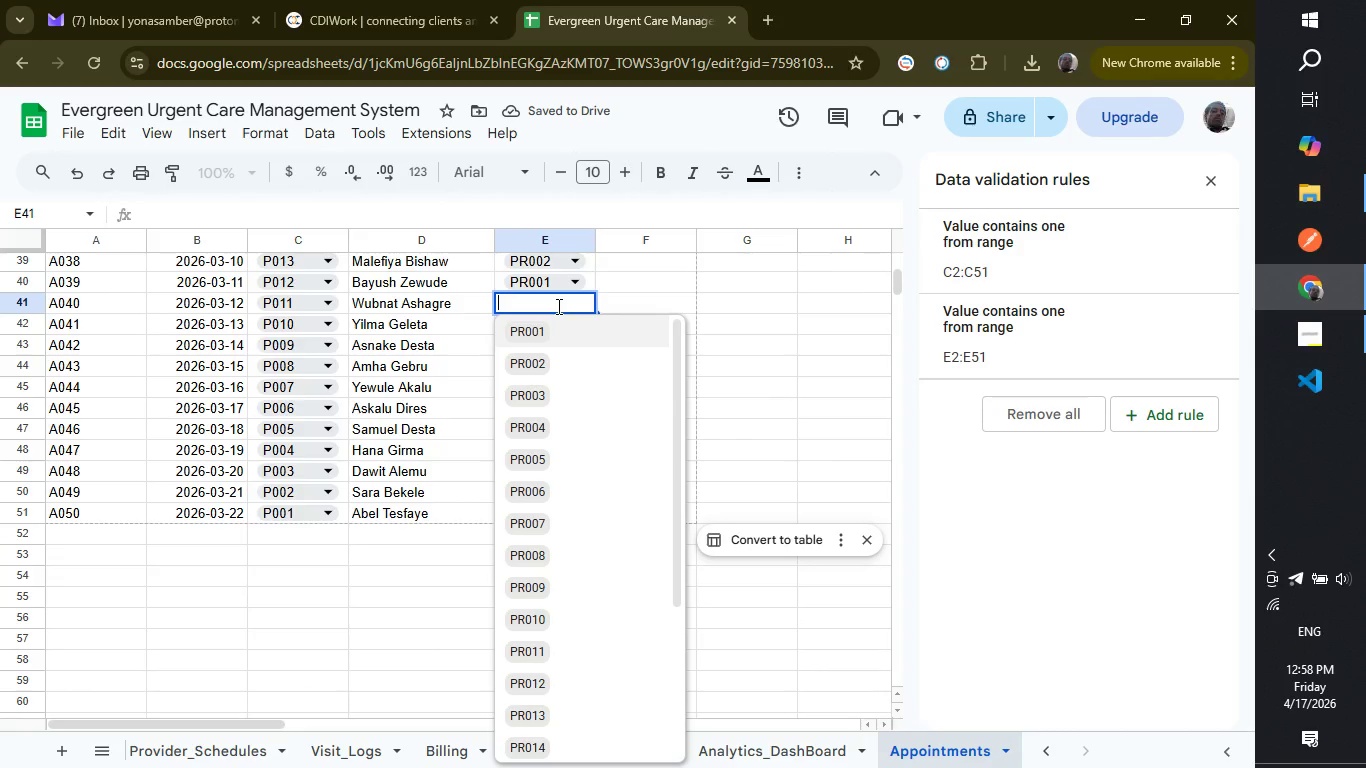 
left_click([548, 613])
 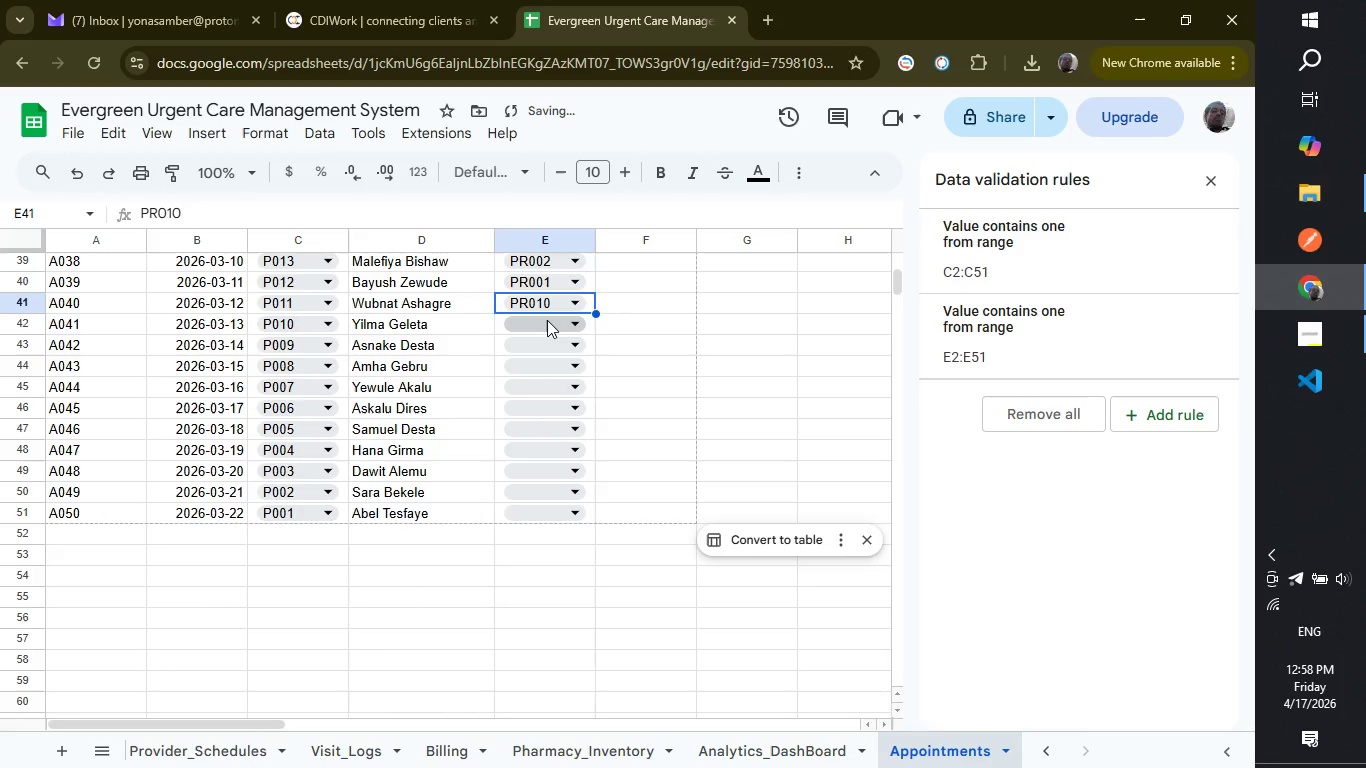 
left_click([547, 320])
 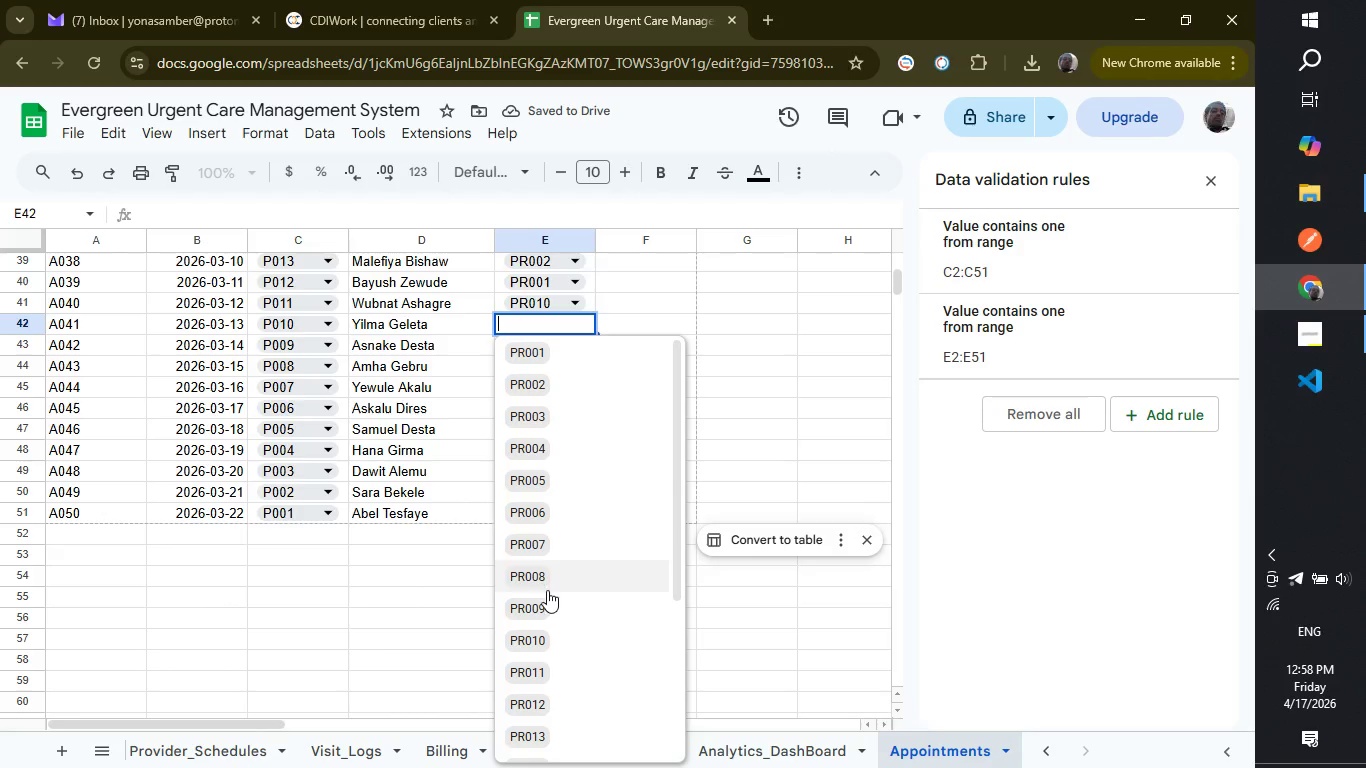 
left_click([547, 592])
 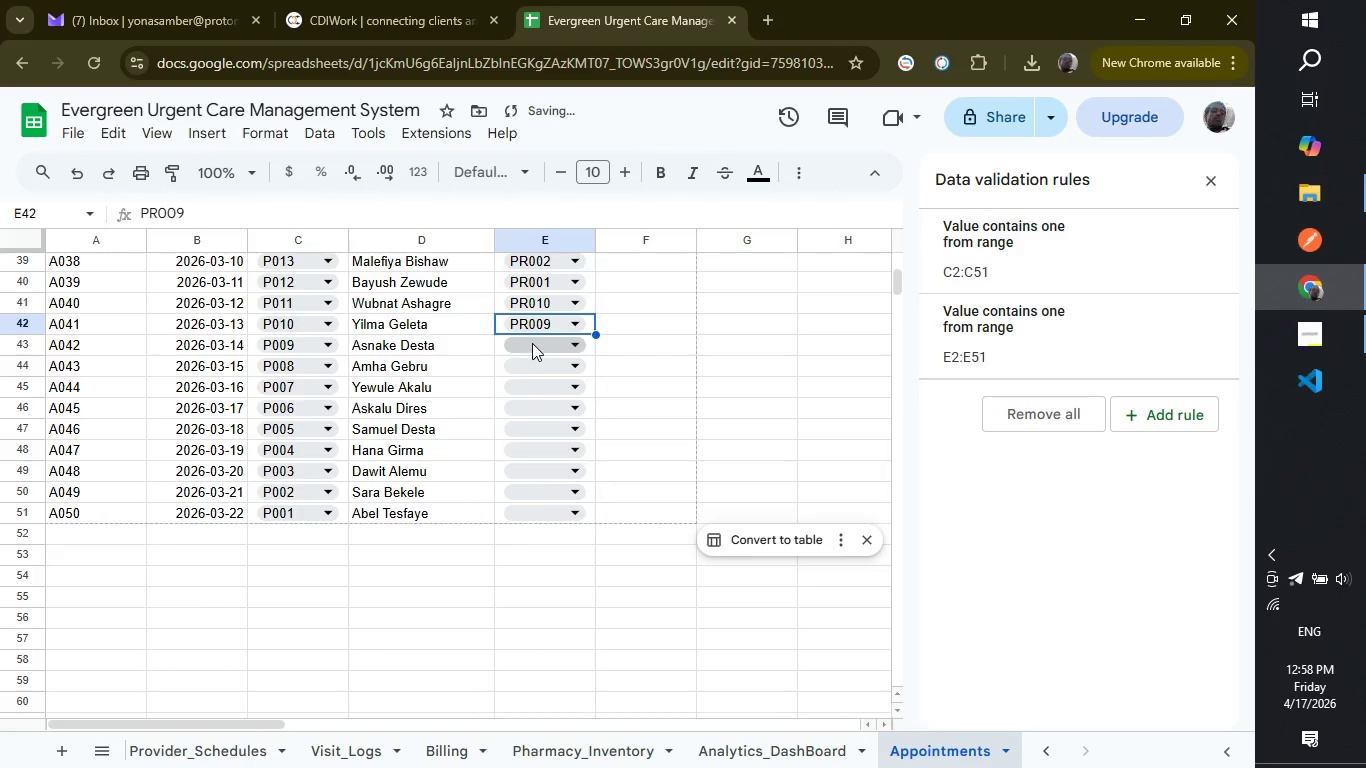 
left_click([533, 339])
 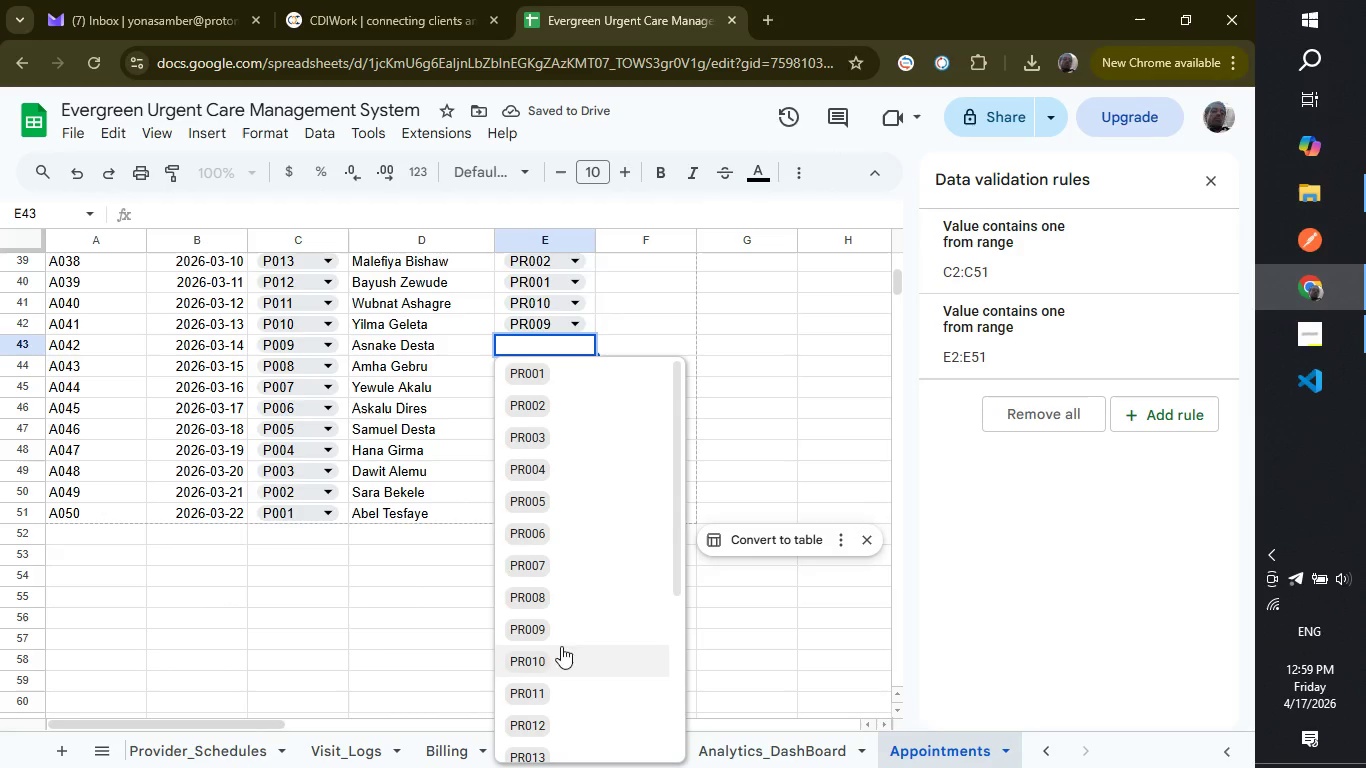 
left_click([559, 591])
 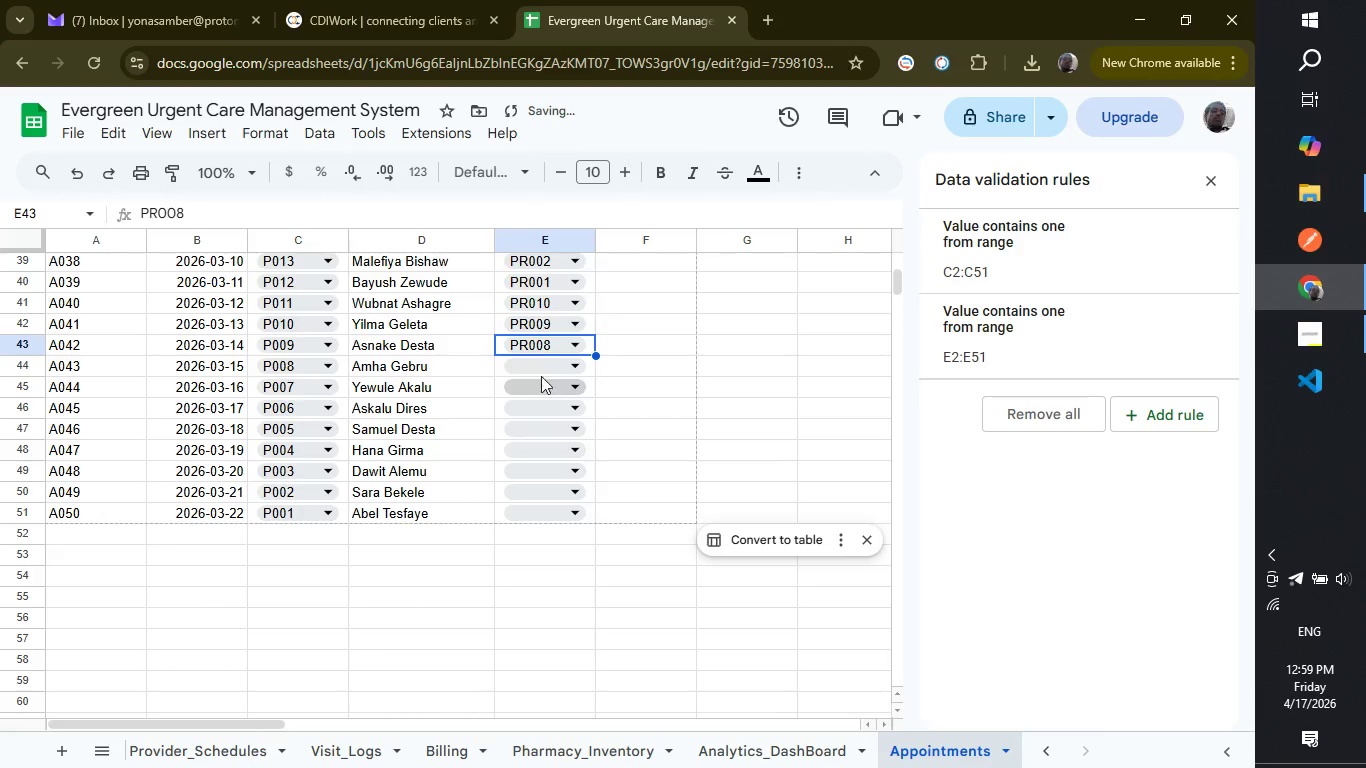 
left_click([541, 357])
 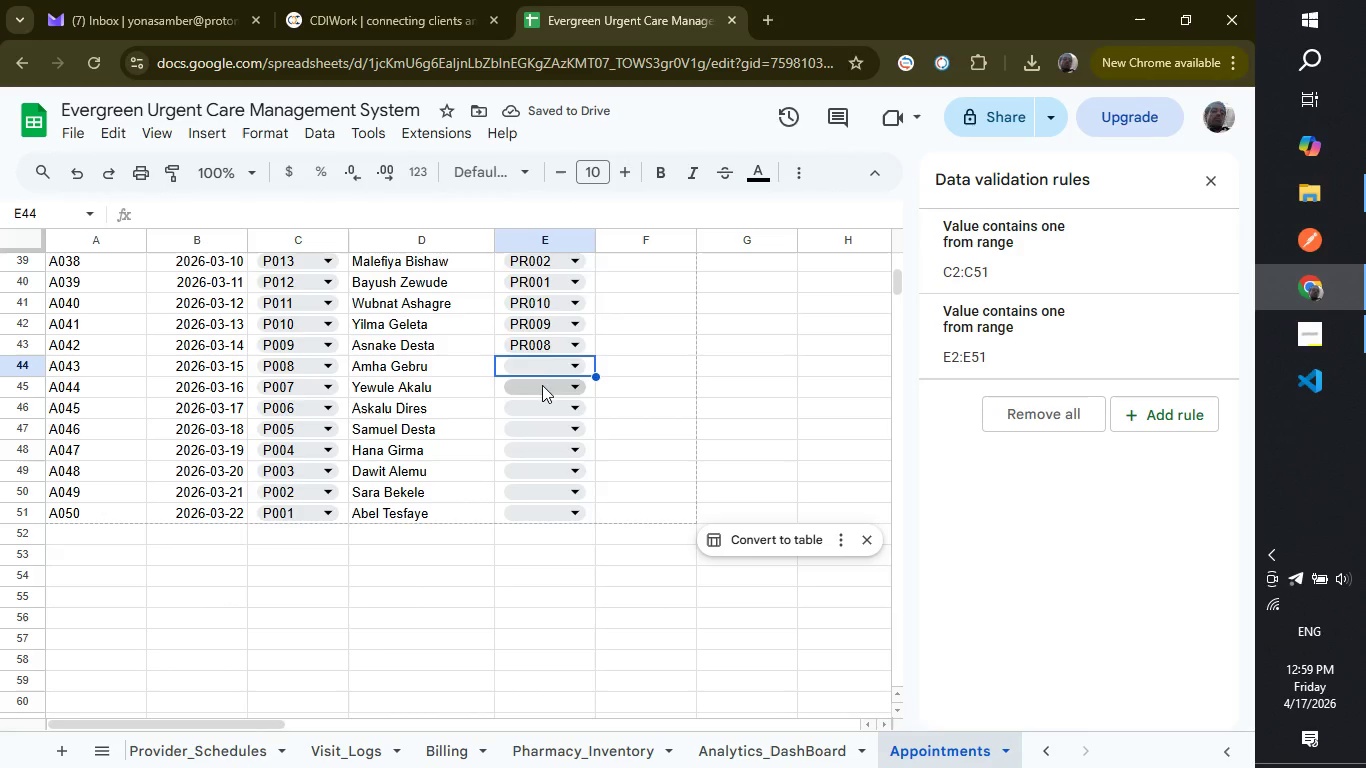 
left_click([544, 373])
 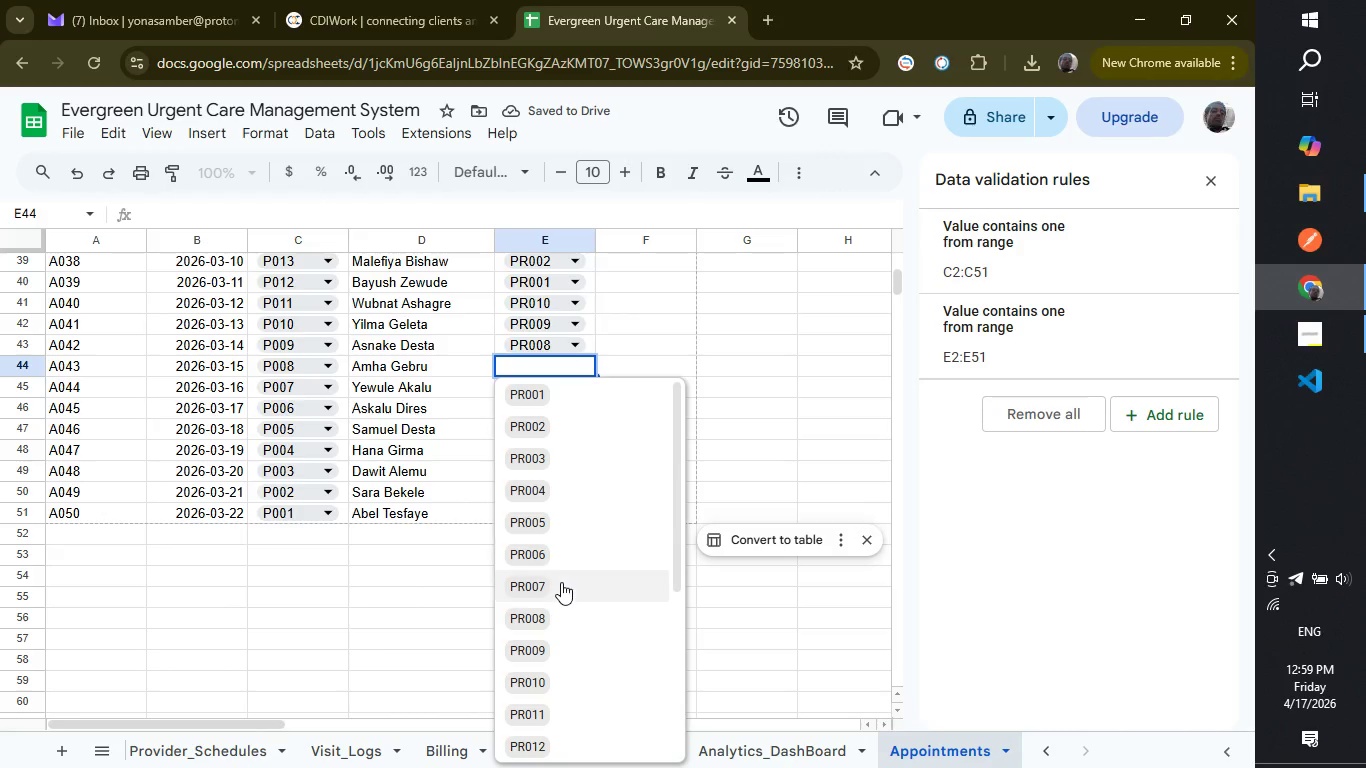 
left_click([561, 582])
 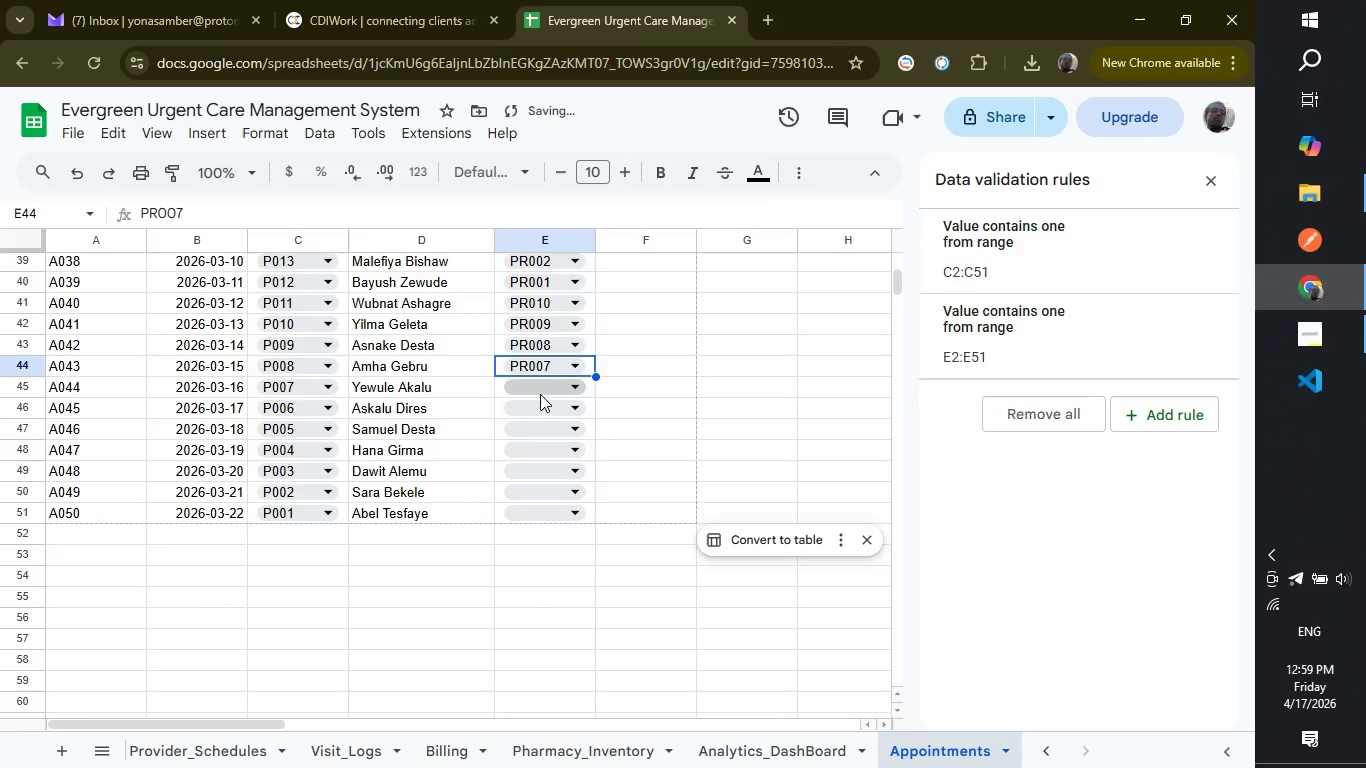 
left_click([540, 394])
 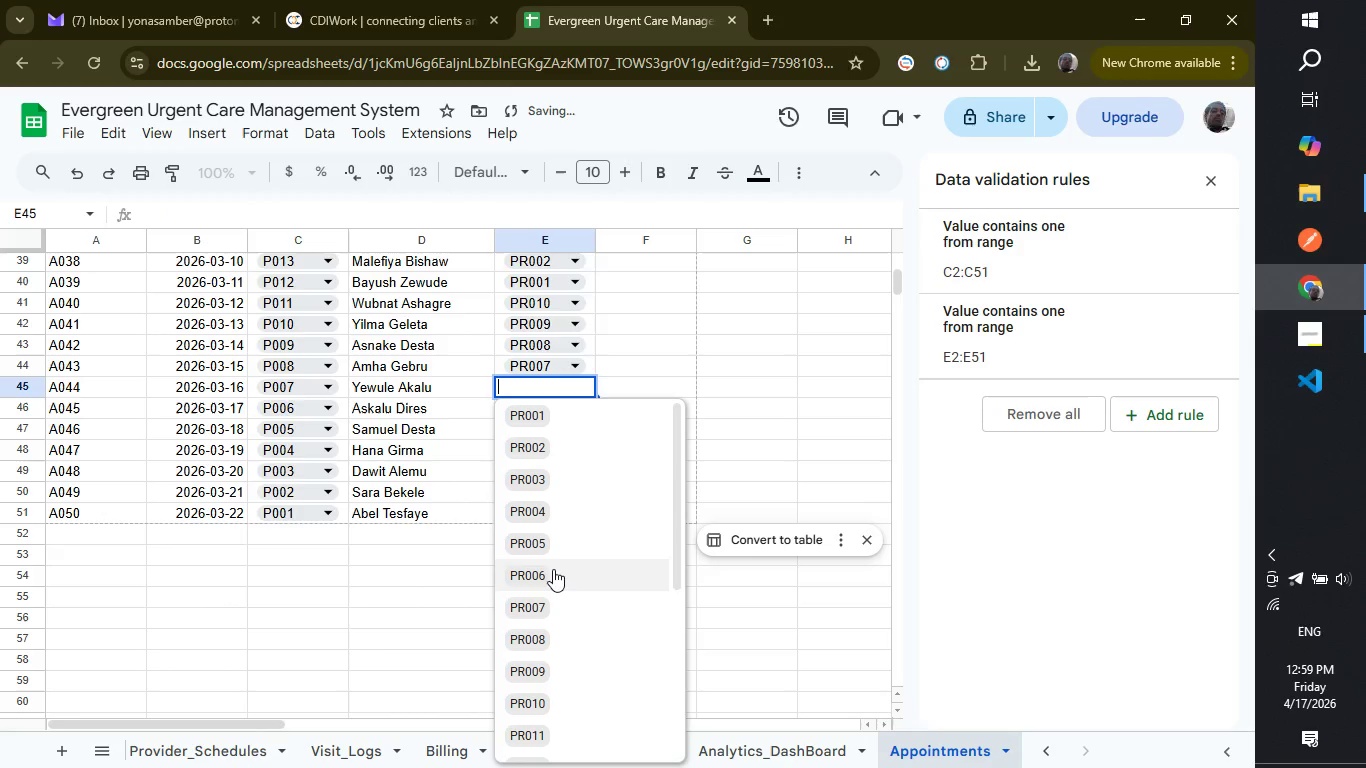 
left_click([553, 573])
 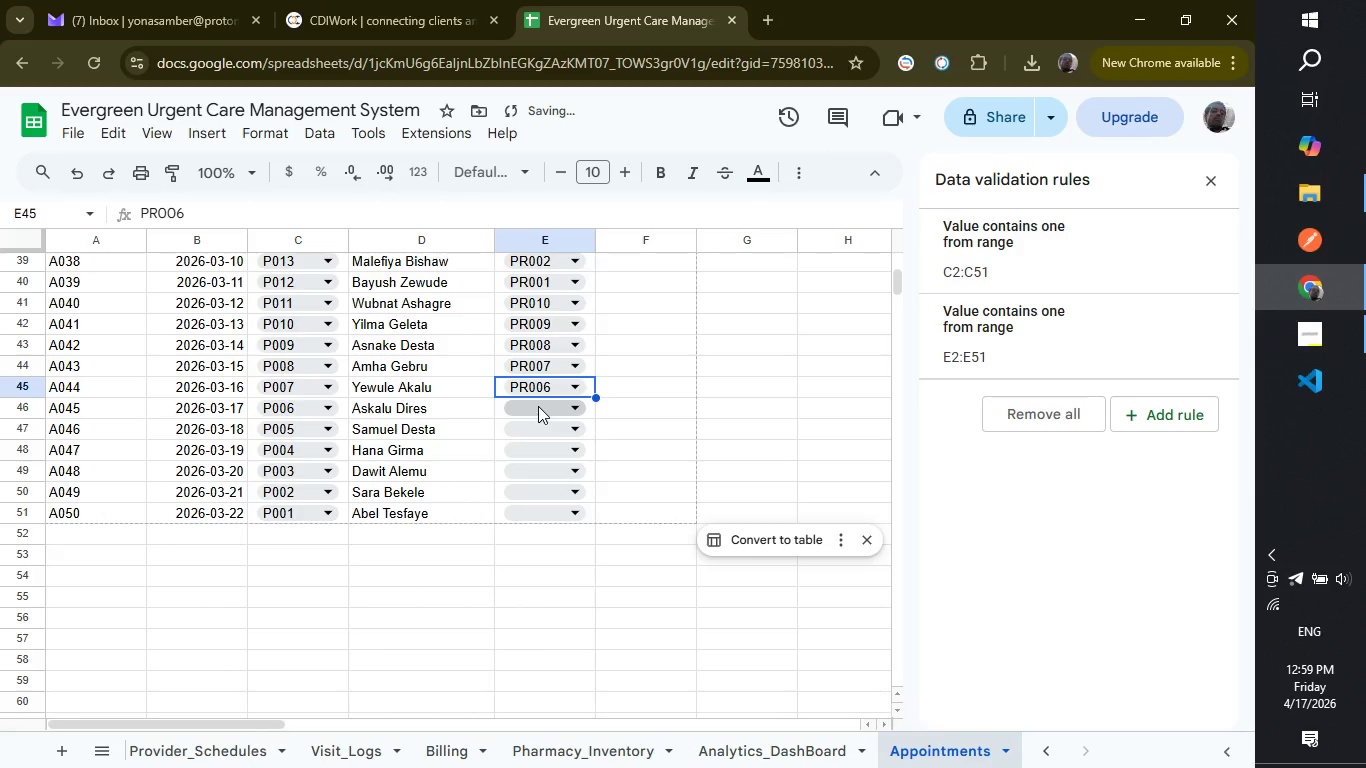 
left_click([538, 406])
 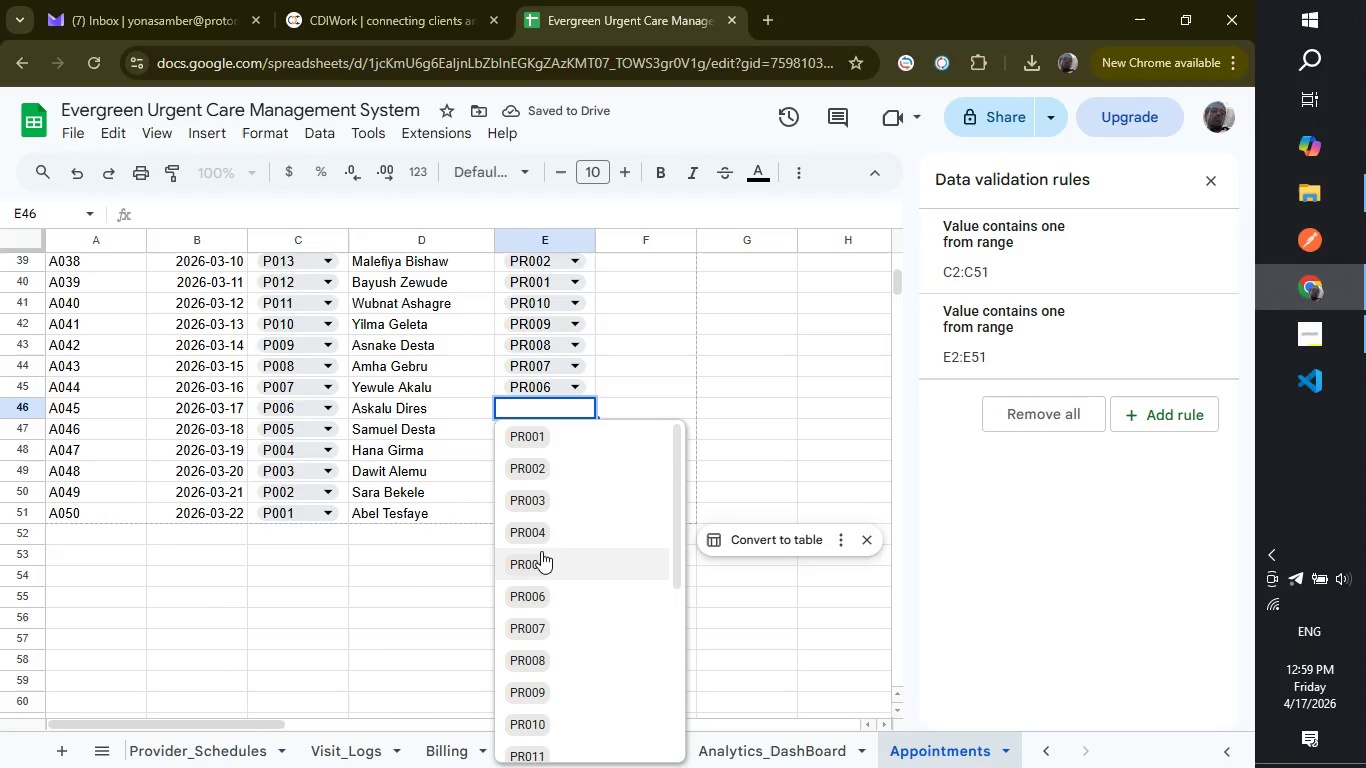 
left_click([541, 551])
 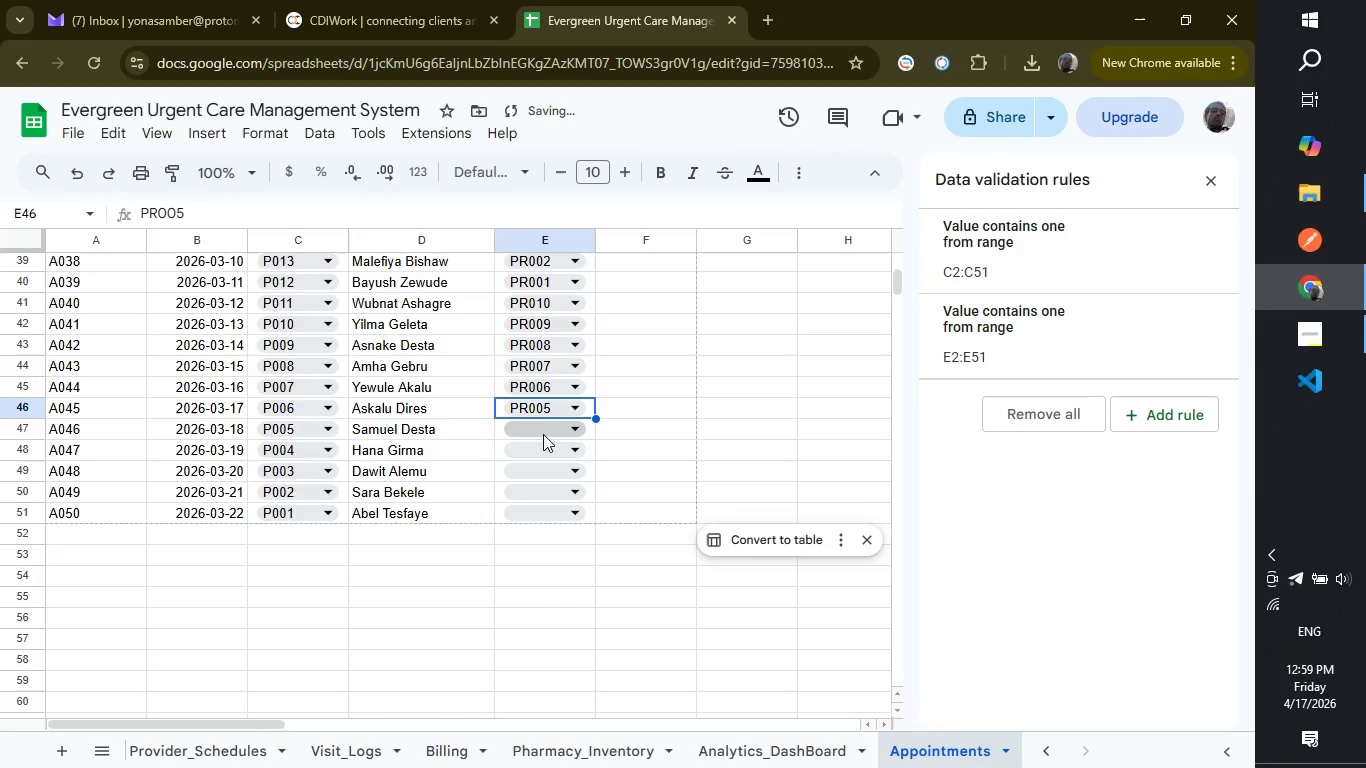 
left_click([543, 434])
 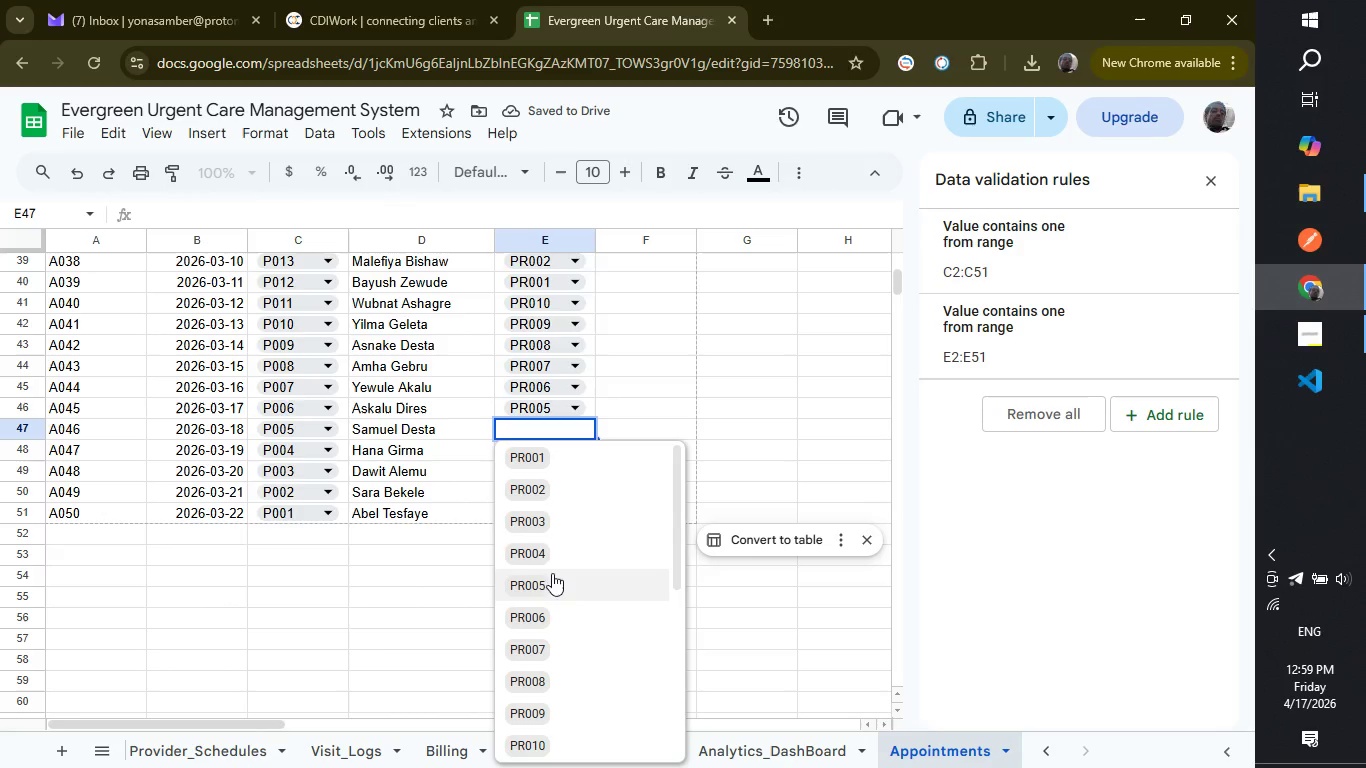 
left_click([552, 560])
 